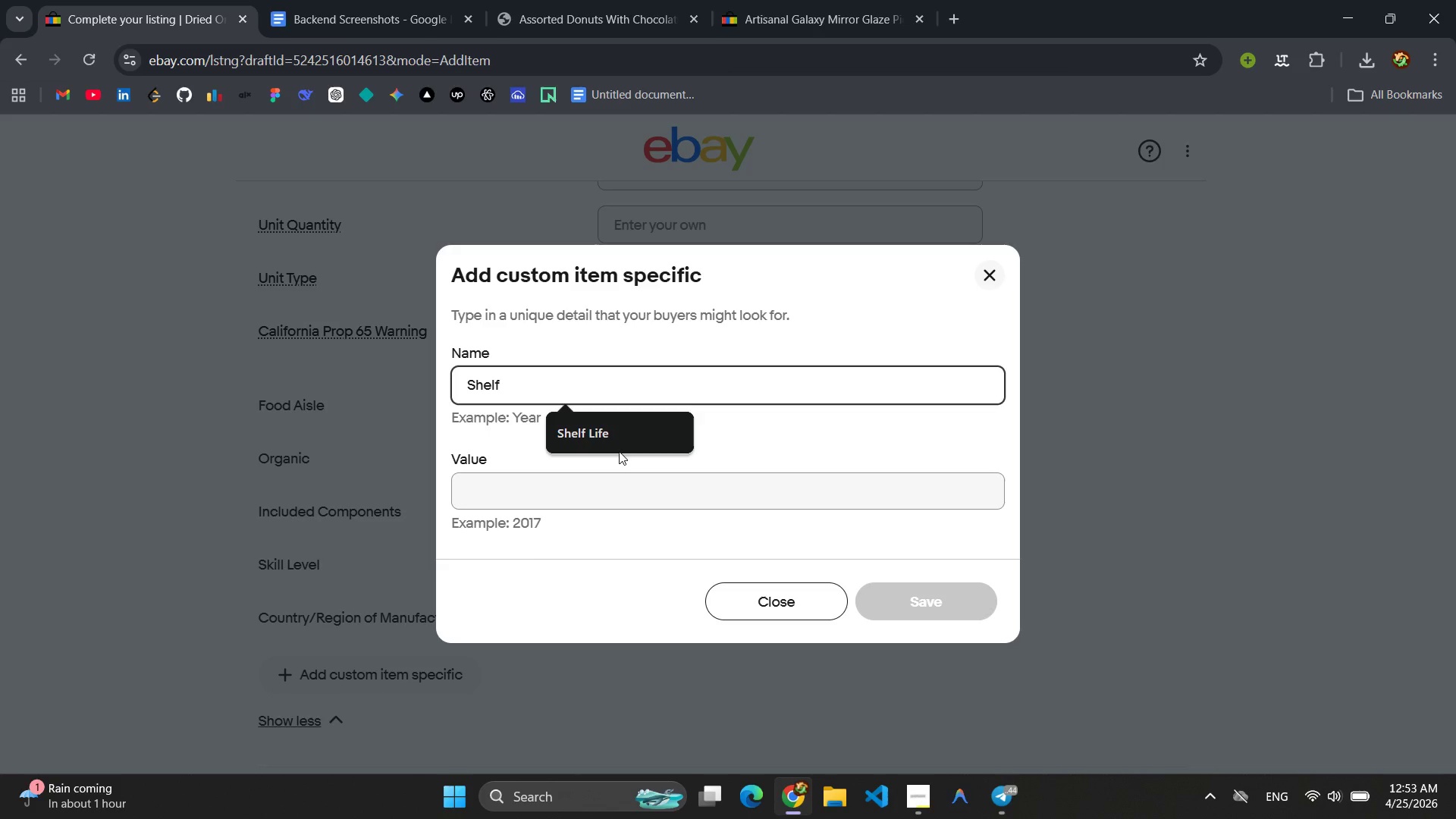 
left_click([608, 441])
 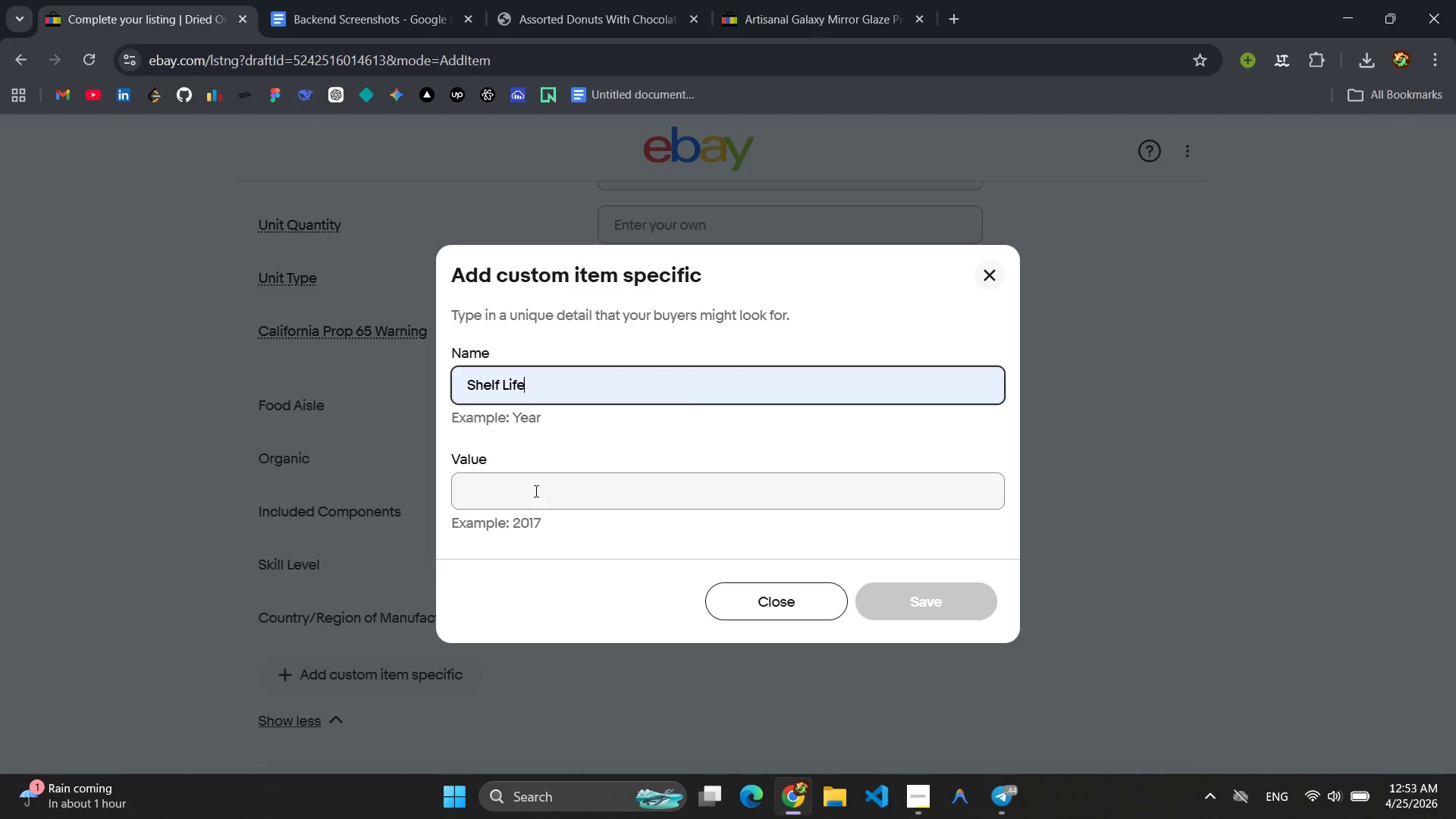 
left_click([535, 491])
 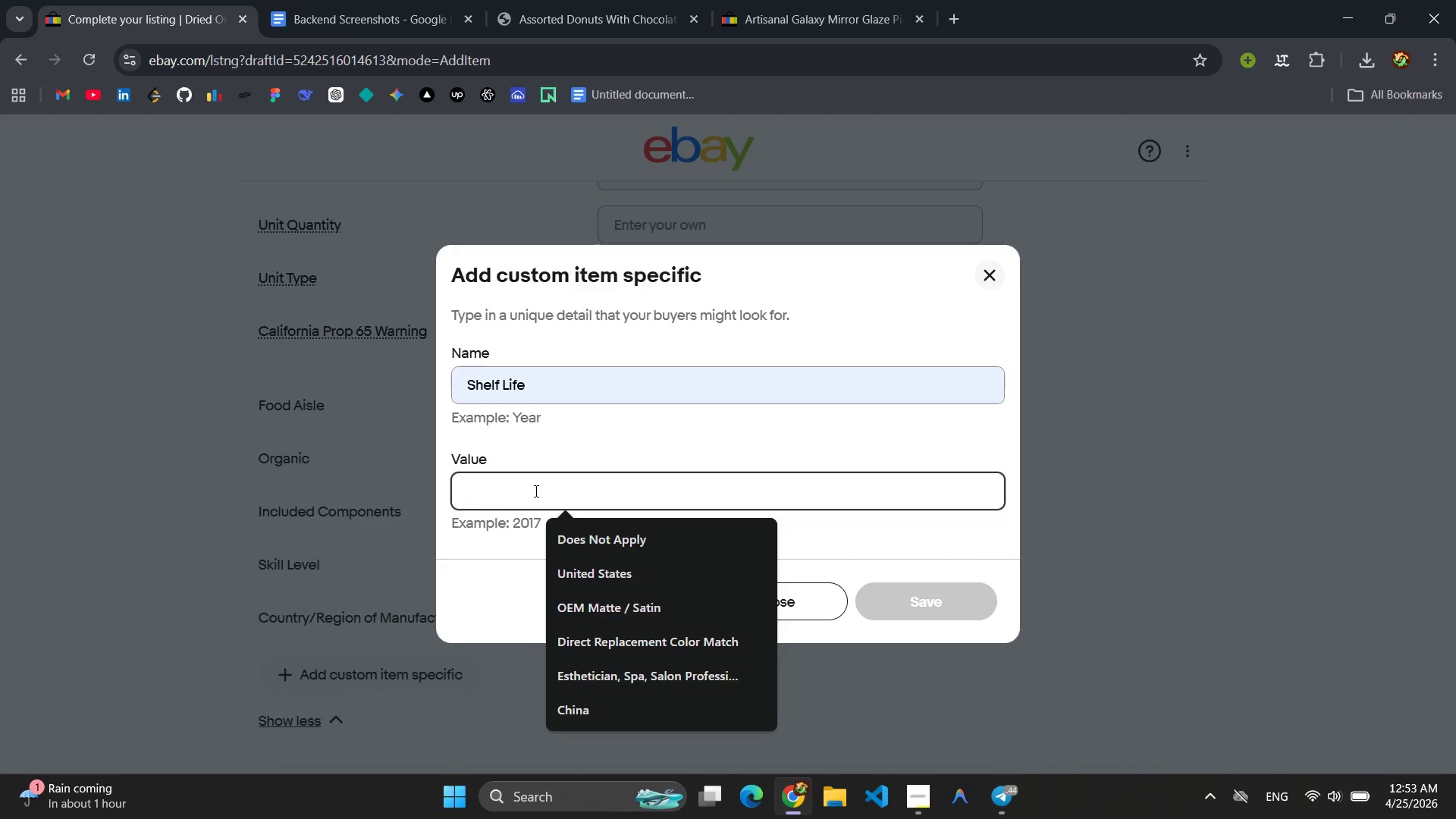 
type(12 mo)
 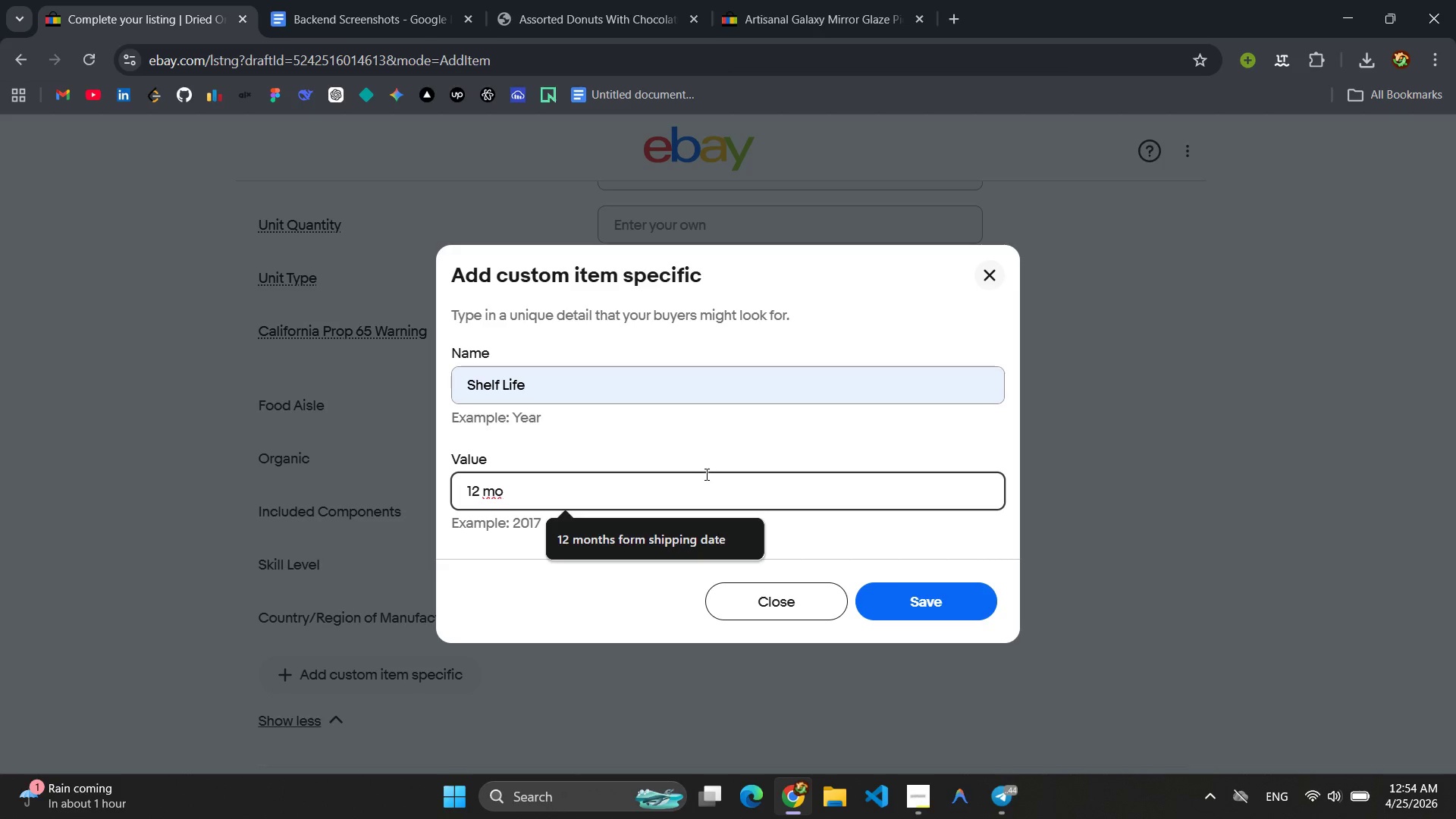 
left_click([645, 531])
 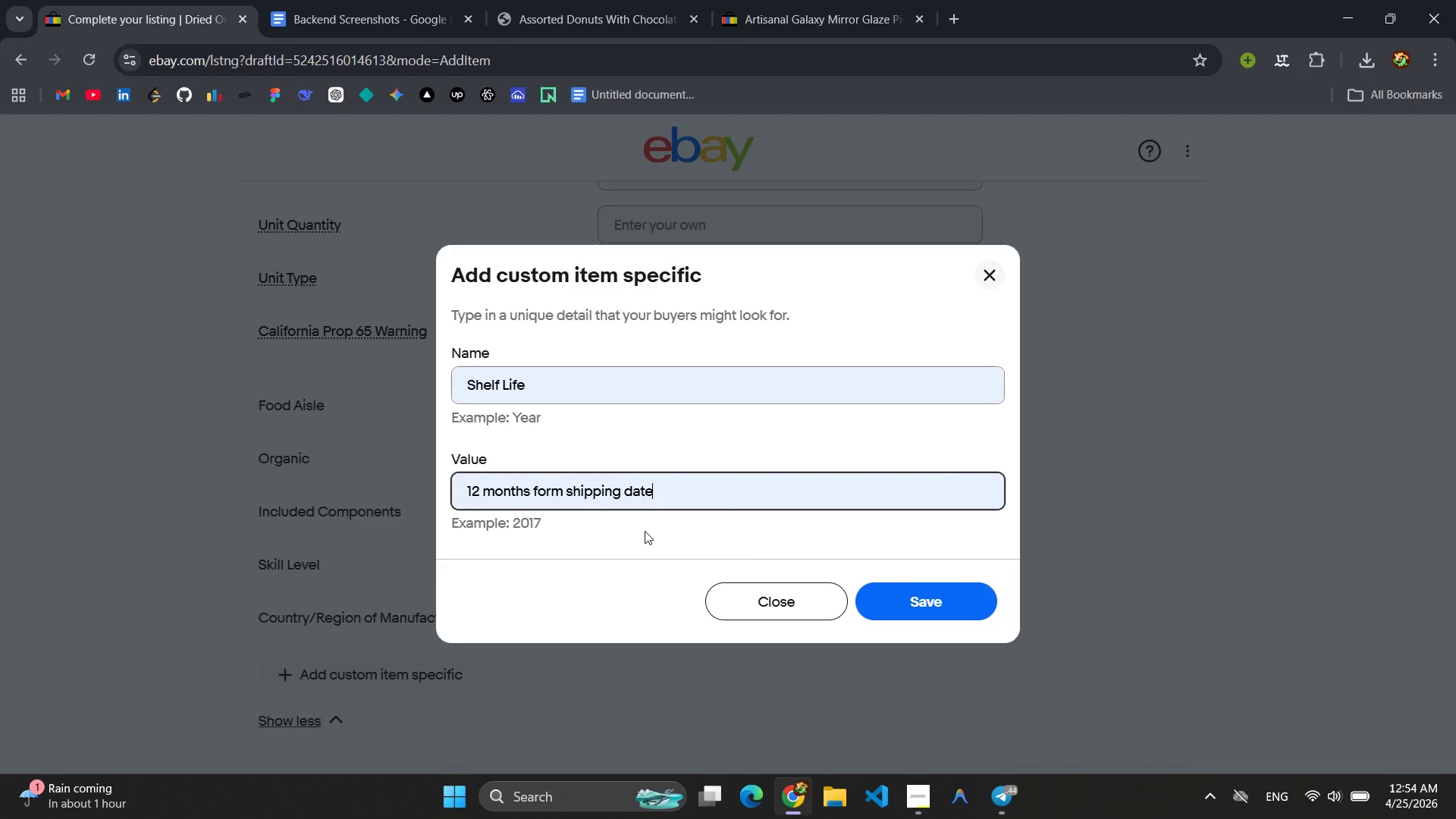 
key(Enter)
 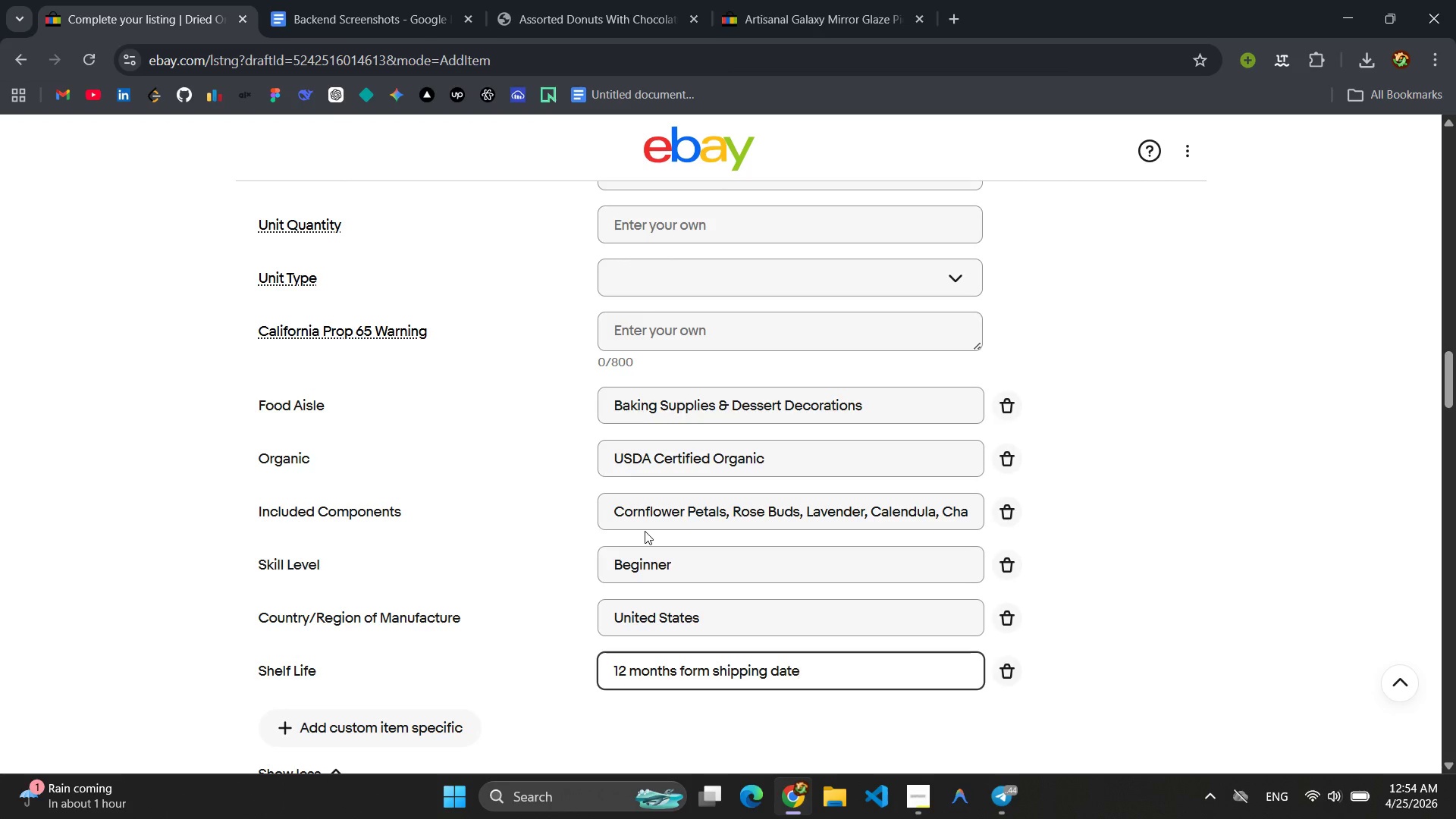 
scroll: coordinate [645, 531], scroll_direction: down, amount: 2.0
 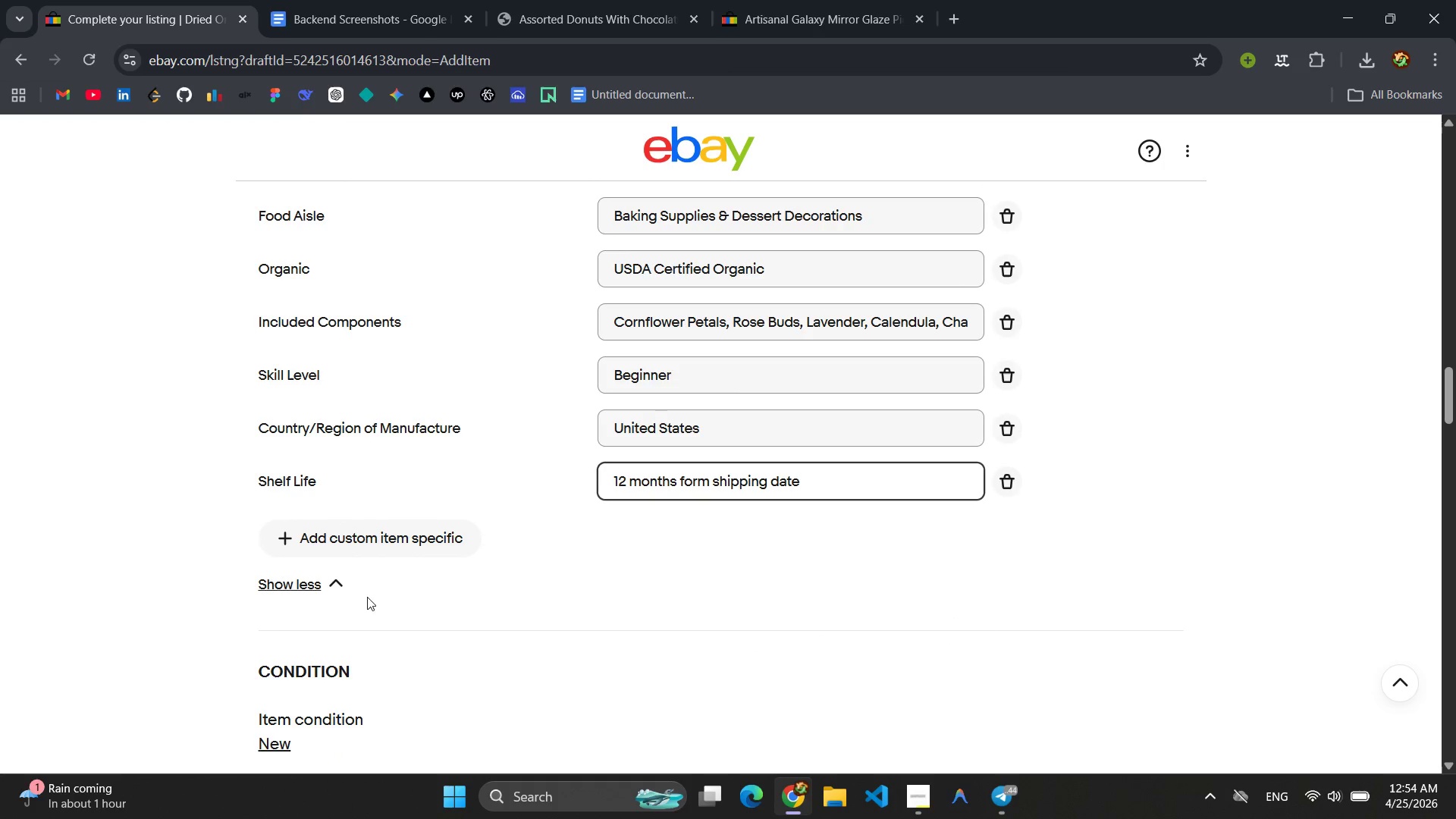 
left_click([344, 544])
 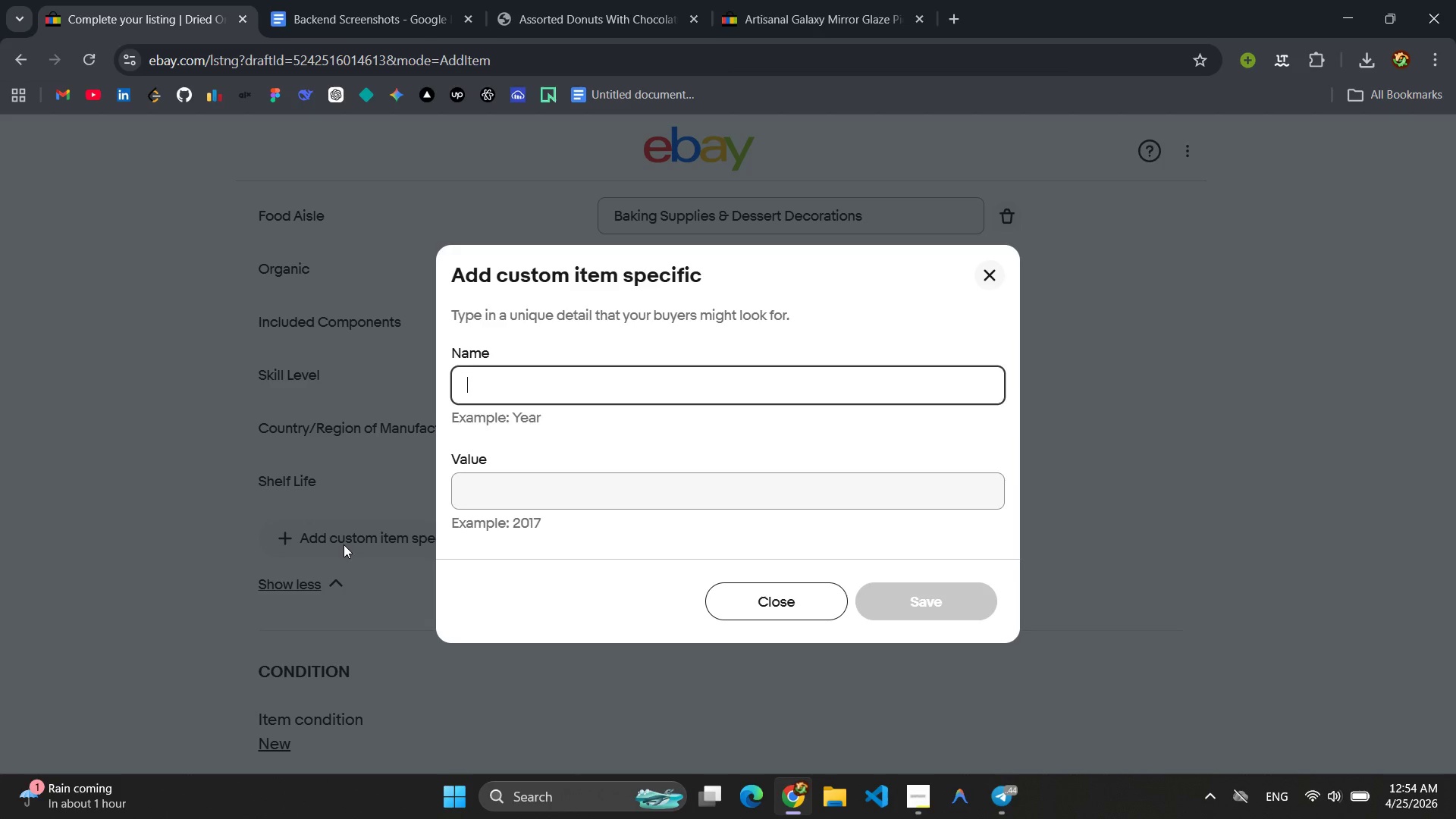 
type(Weight)
 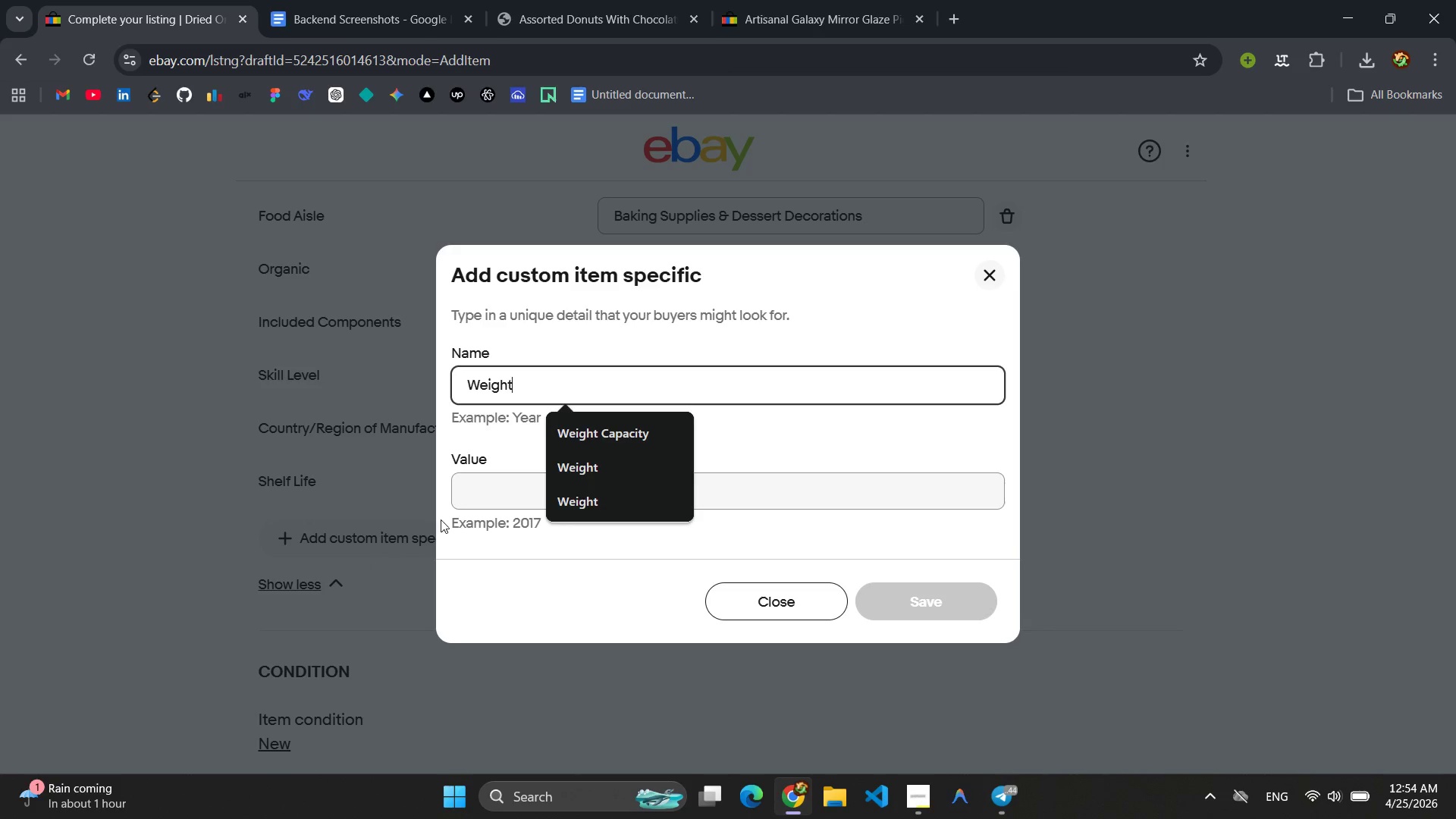 
left_click([488, 483])
 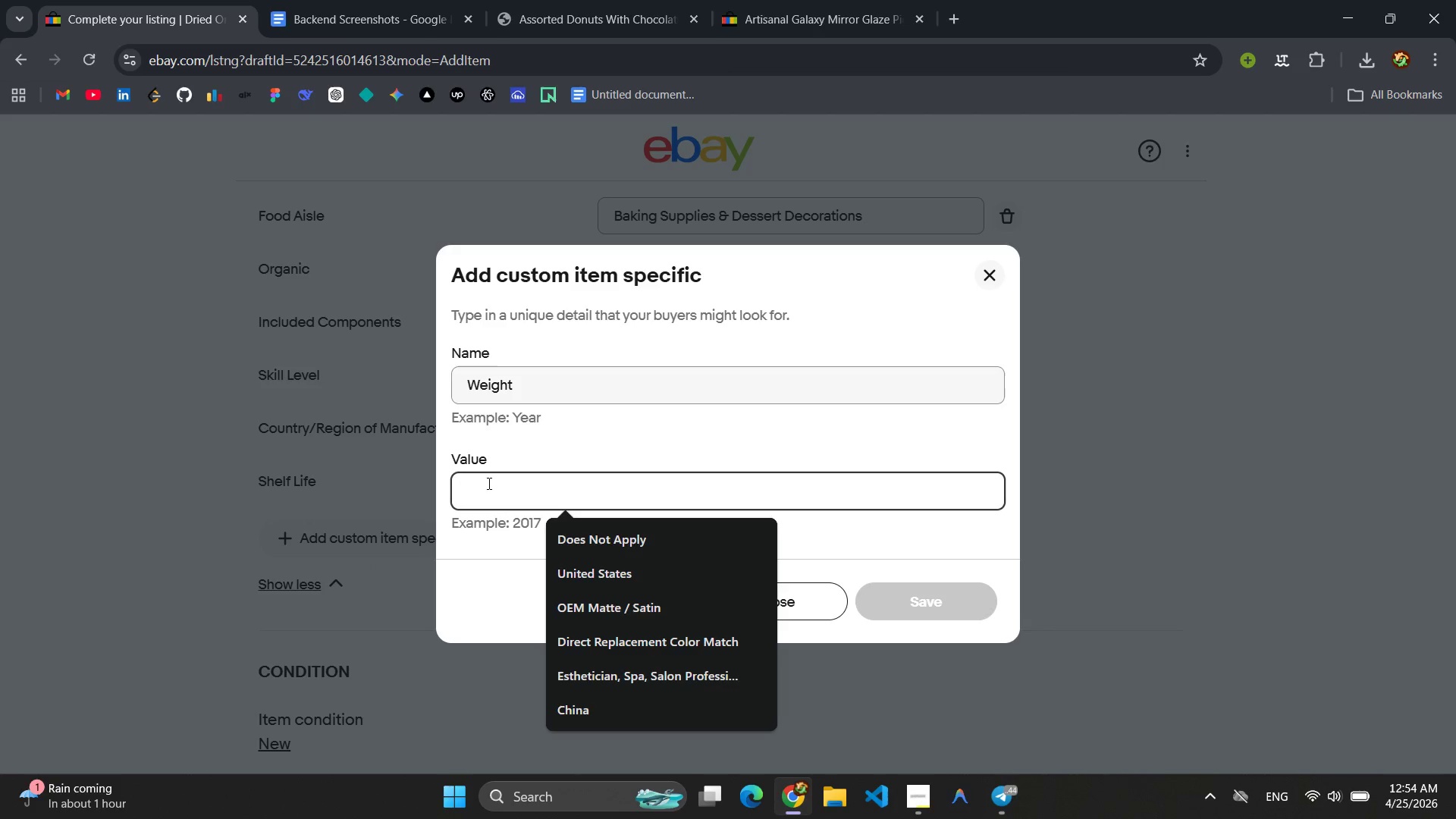 
type(0.8 i)
key(Backspace)
type(lb )
 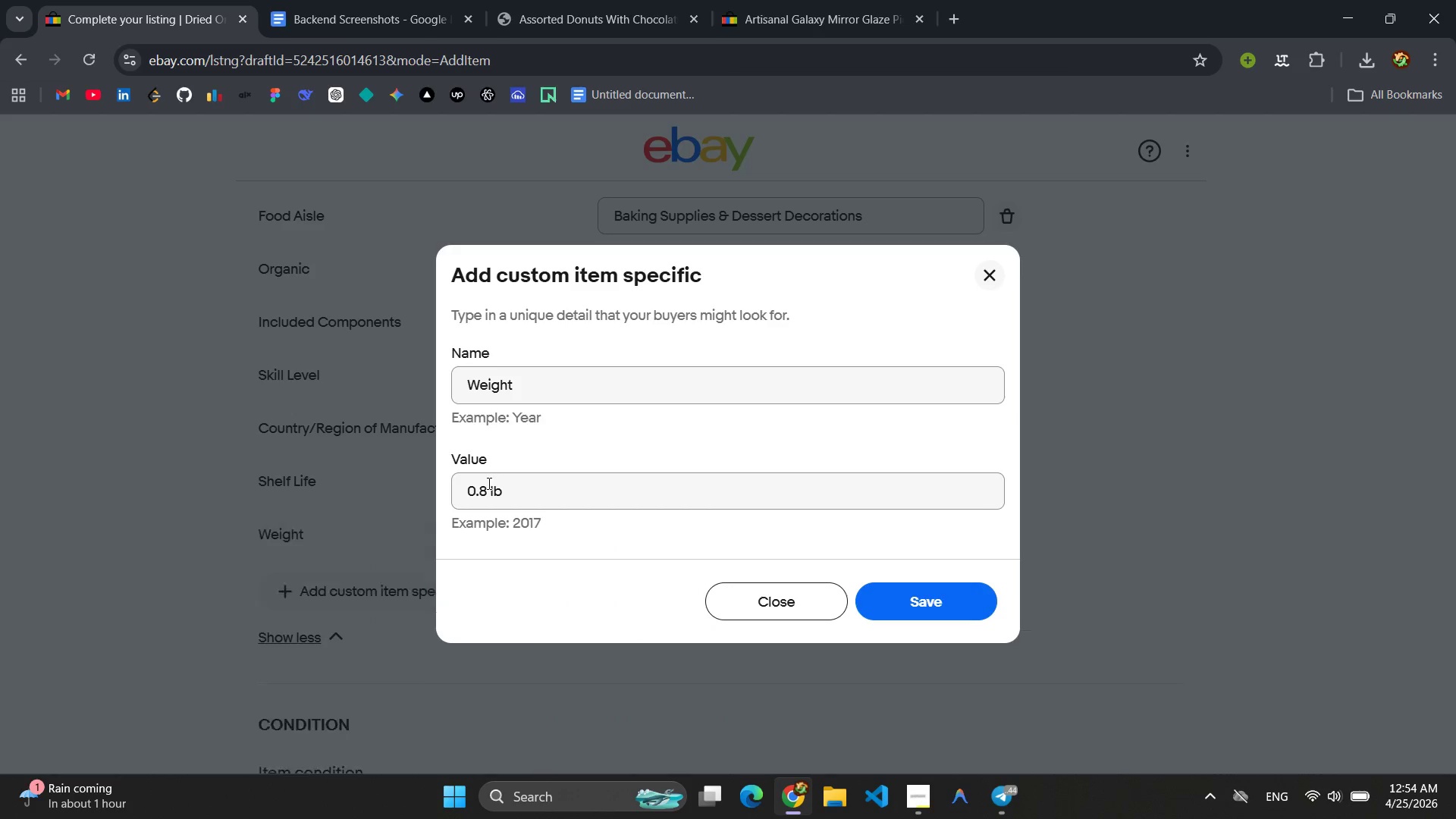 
 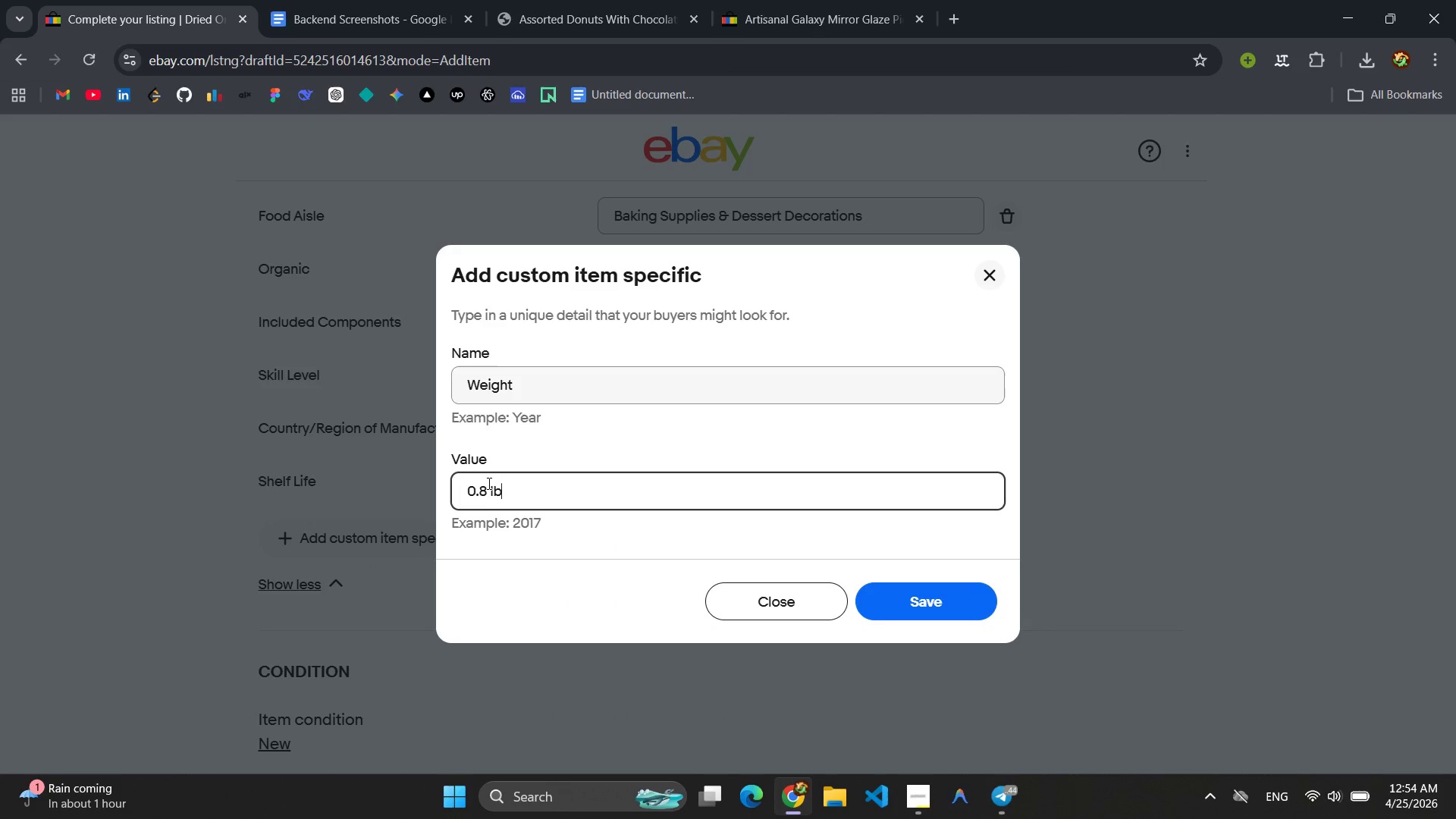 
key(Enter)
 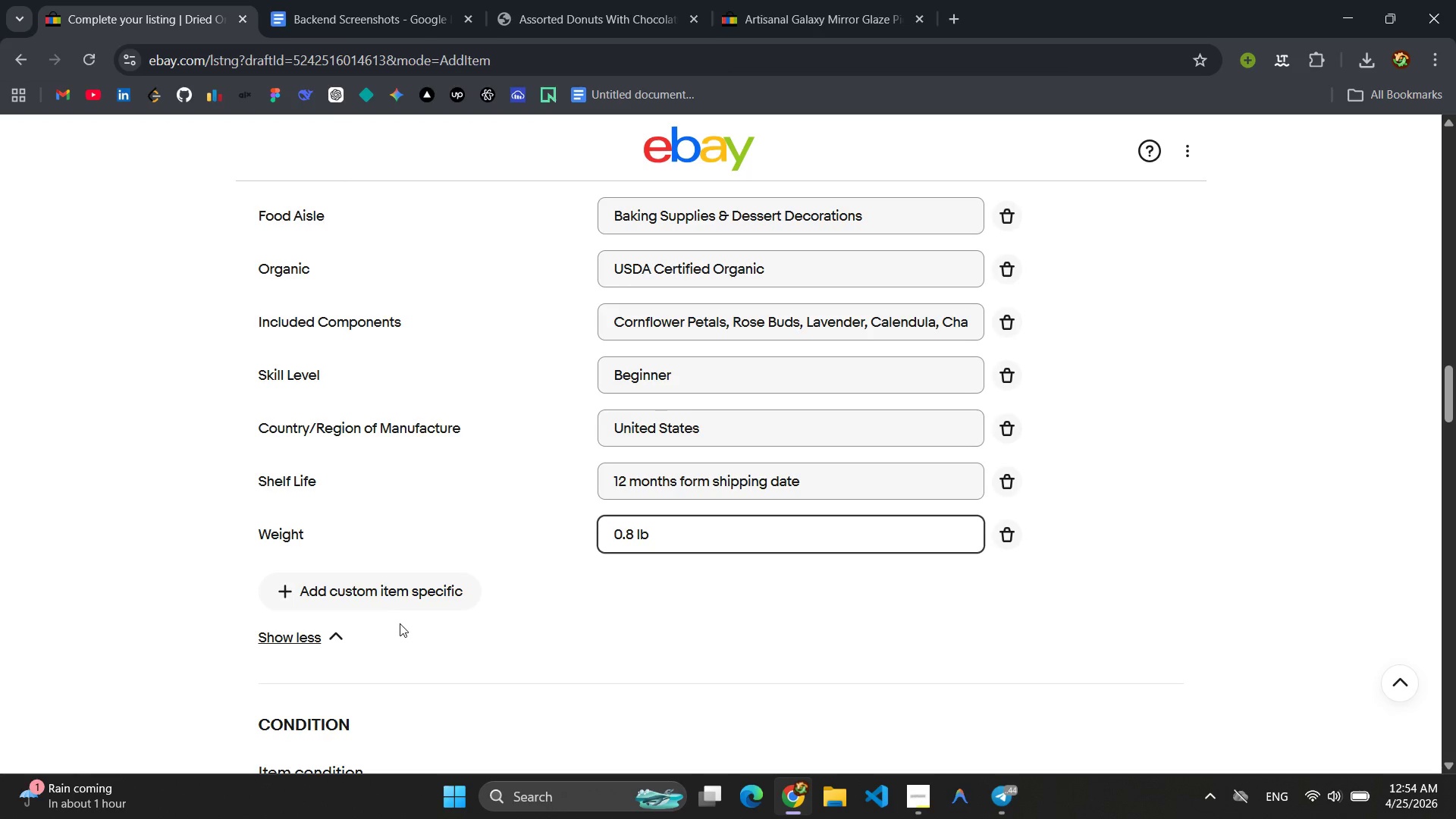 
left_click([388, 598])
 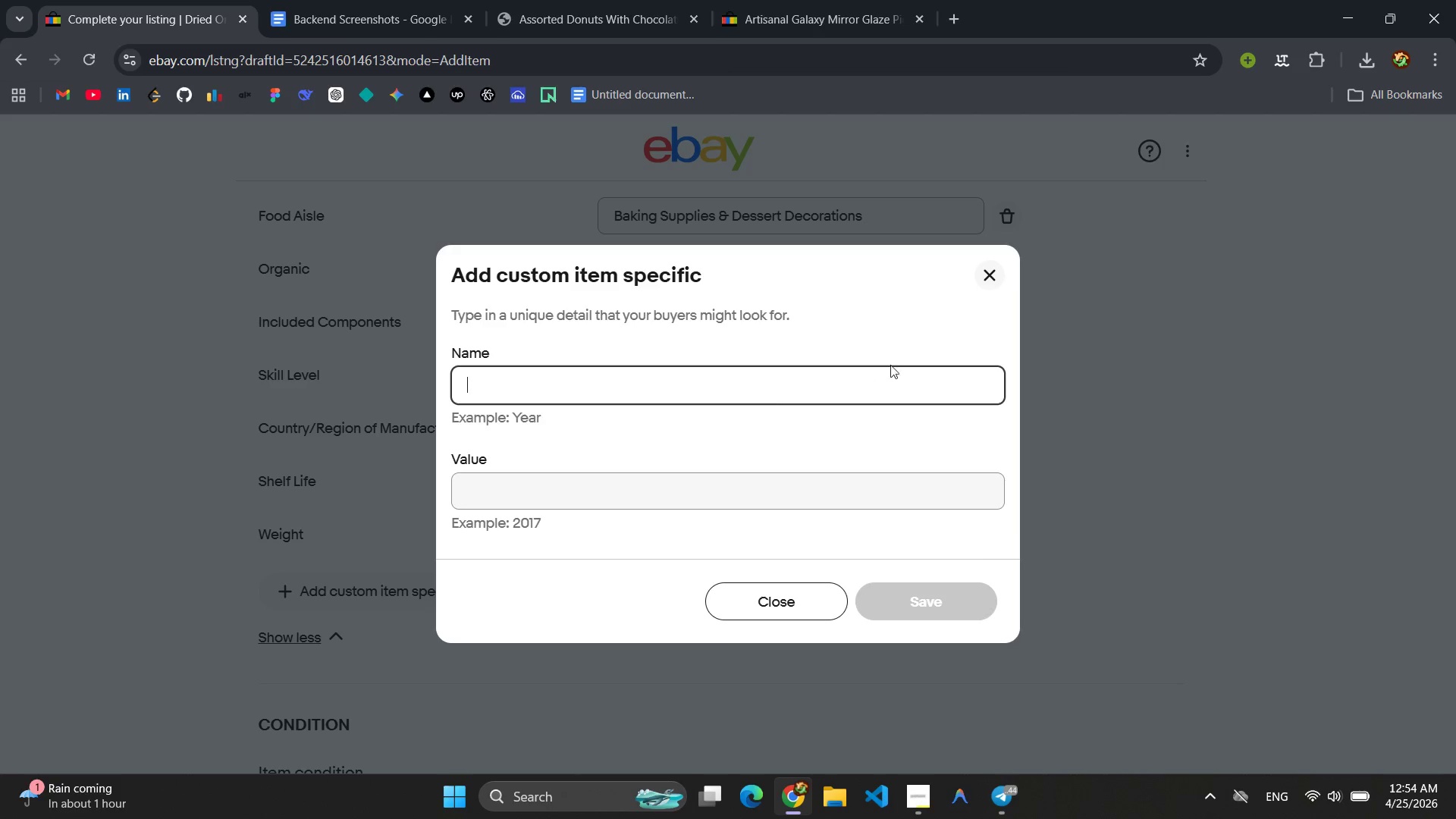 
left_click([999, 278])
 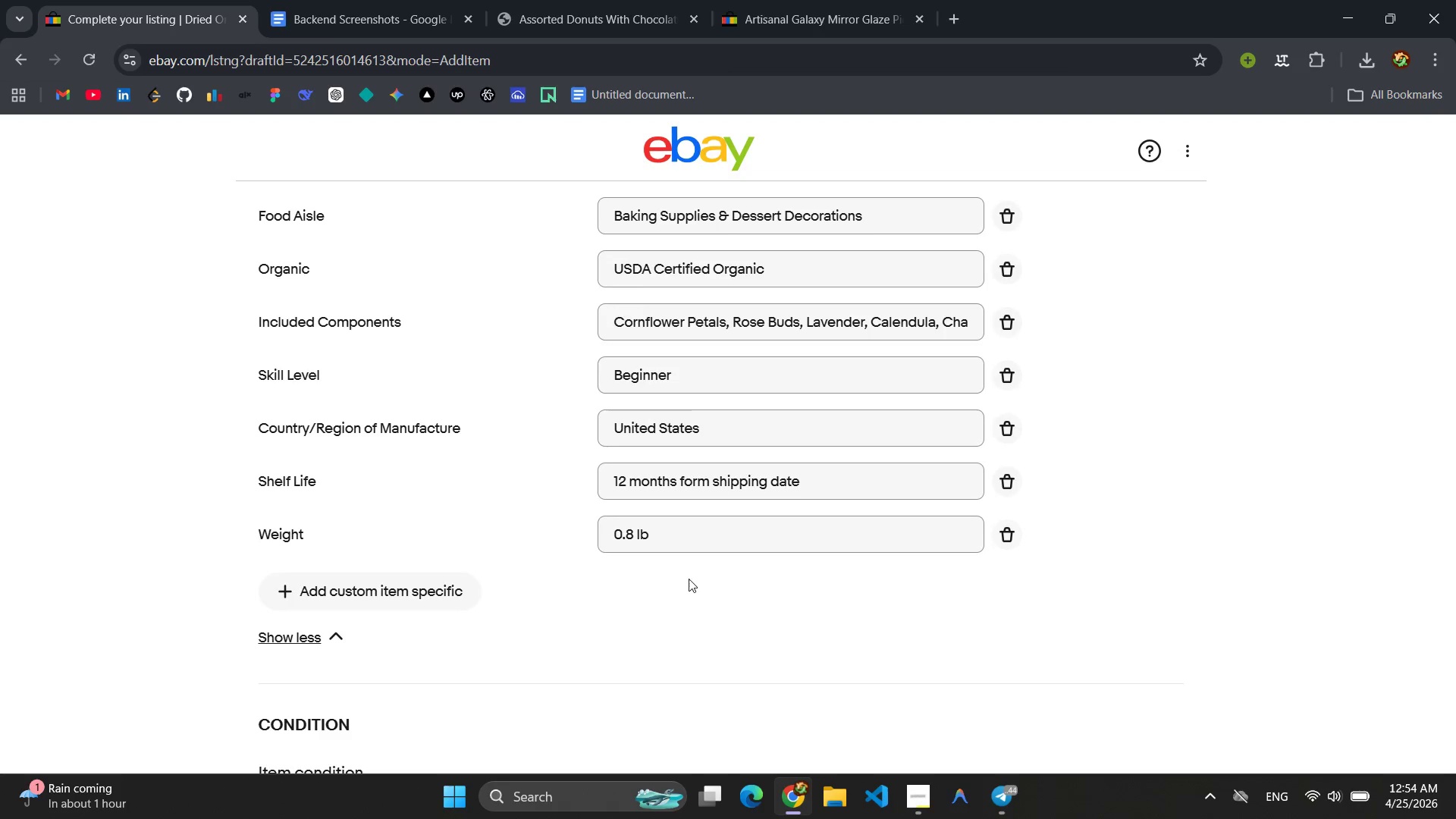 
scroll: coordinate [689, 575], scroll_direction: up, amount: 11.0
 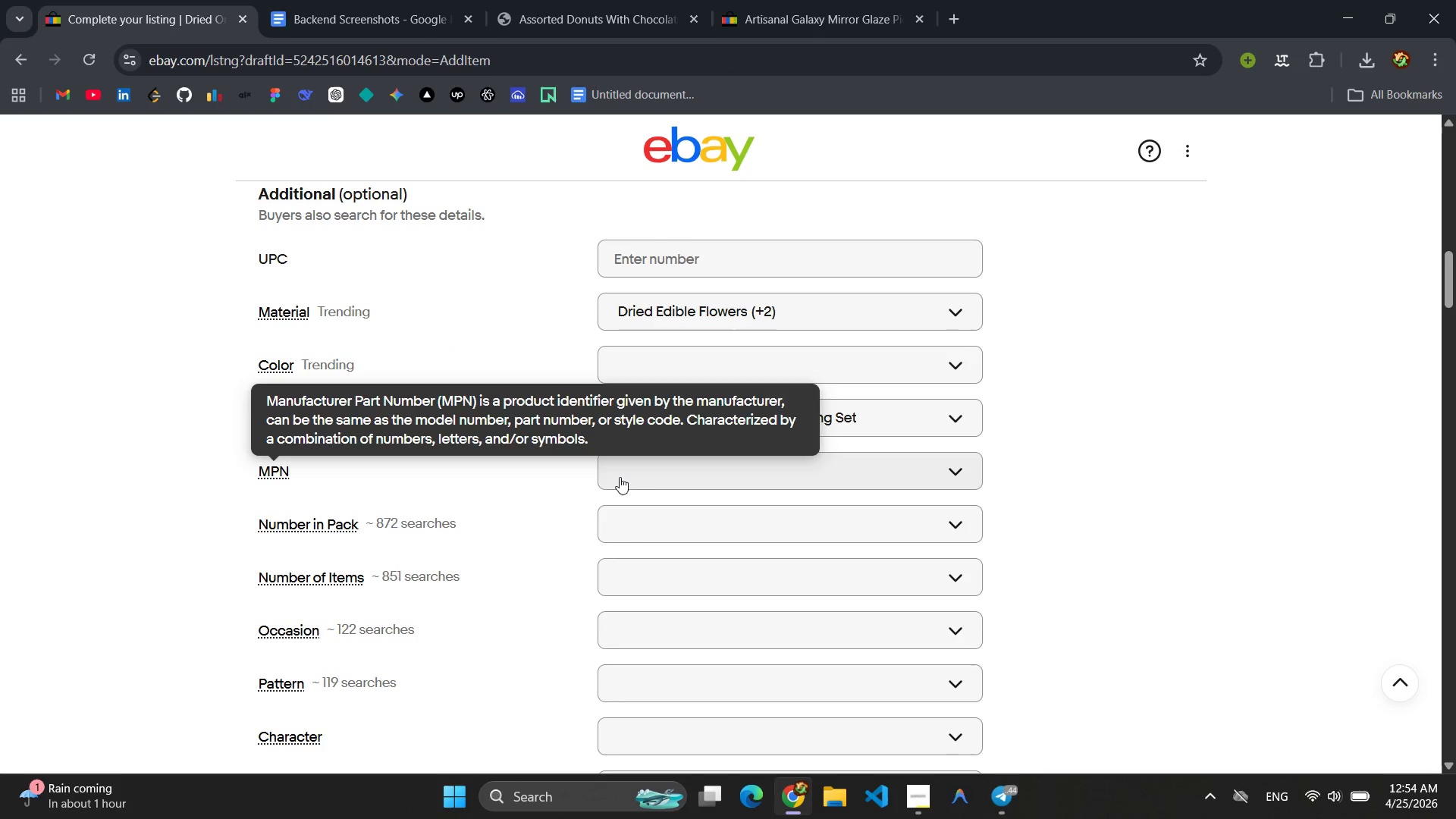 
left_click([620, 477])
 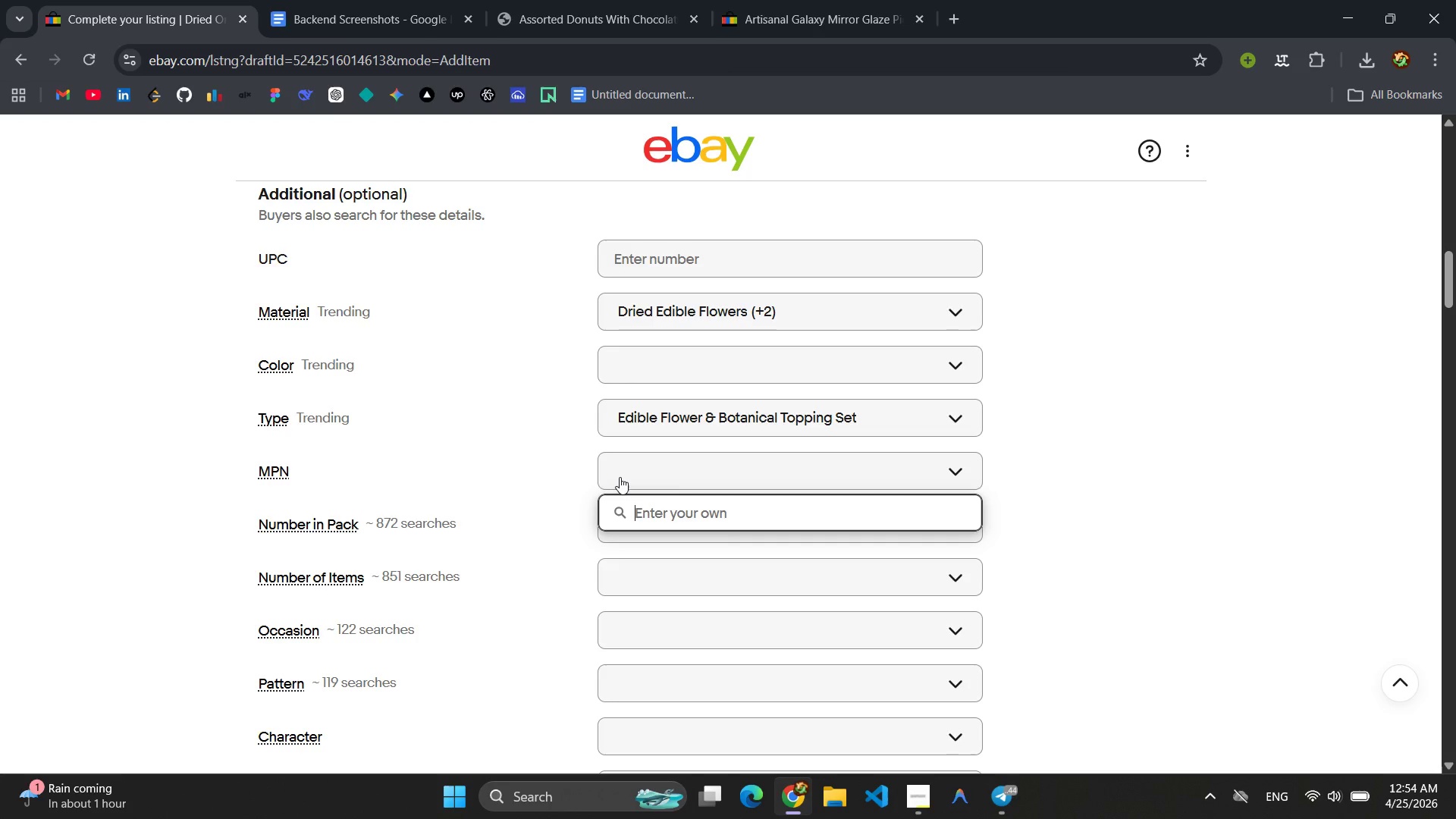 
type(GG-FO)
key(Backspace)
type(LOW-TOP-01)
 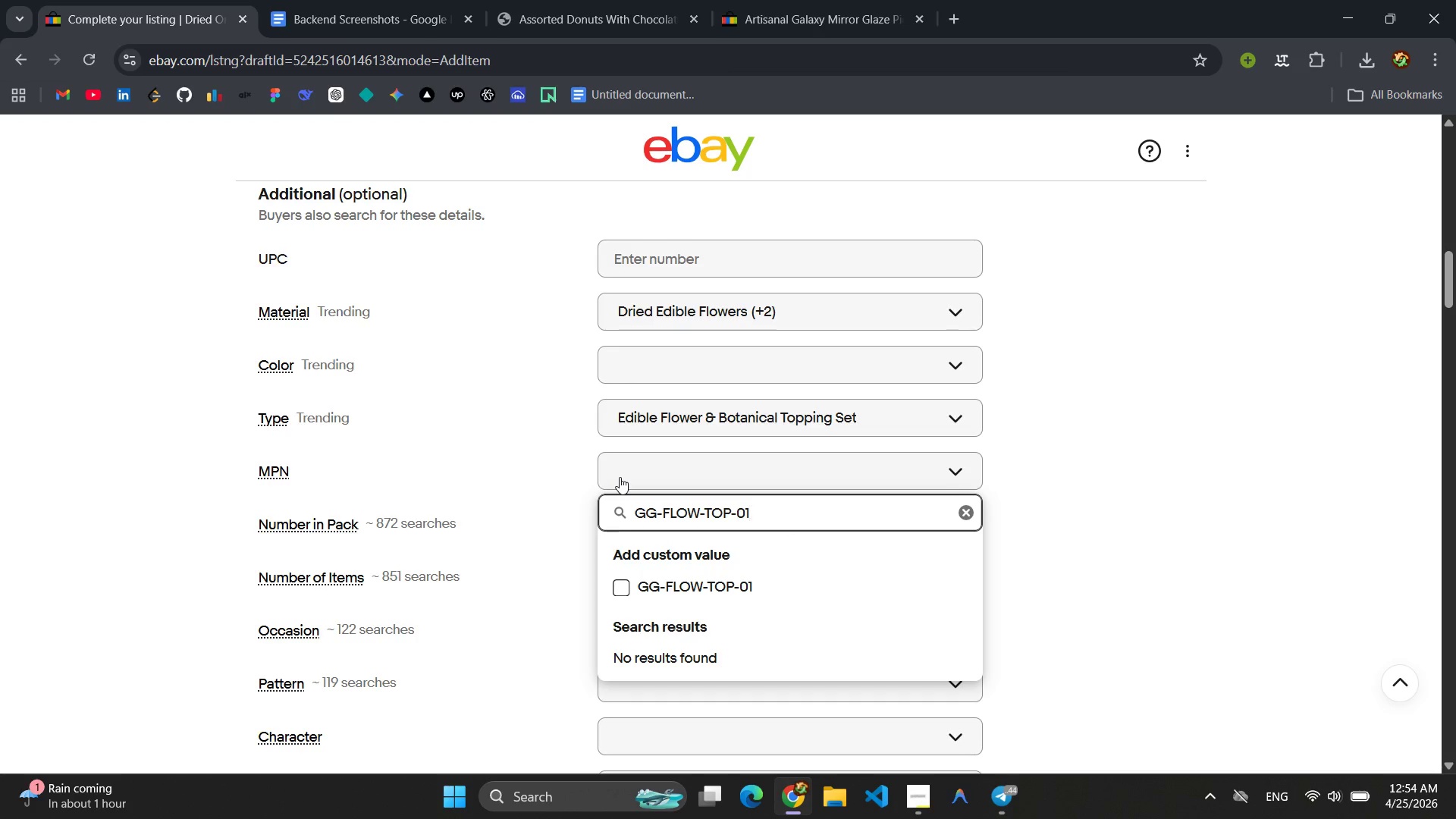 
key(Enter)
 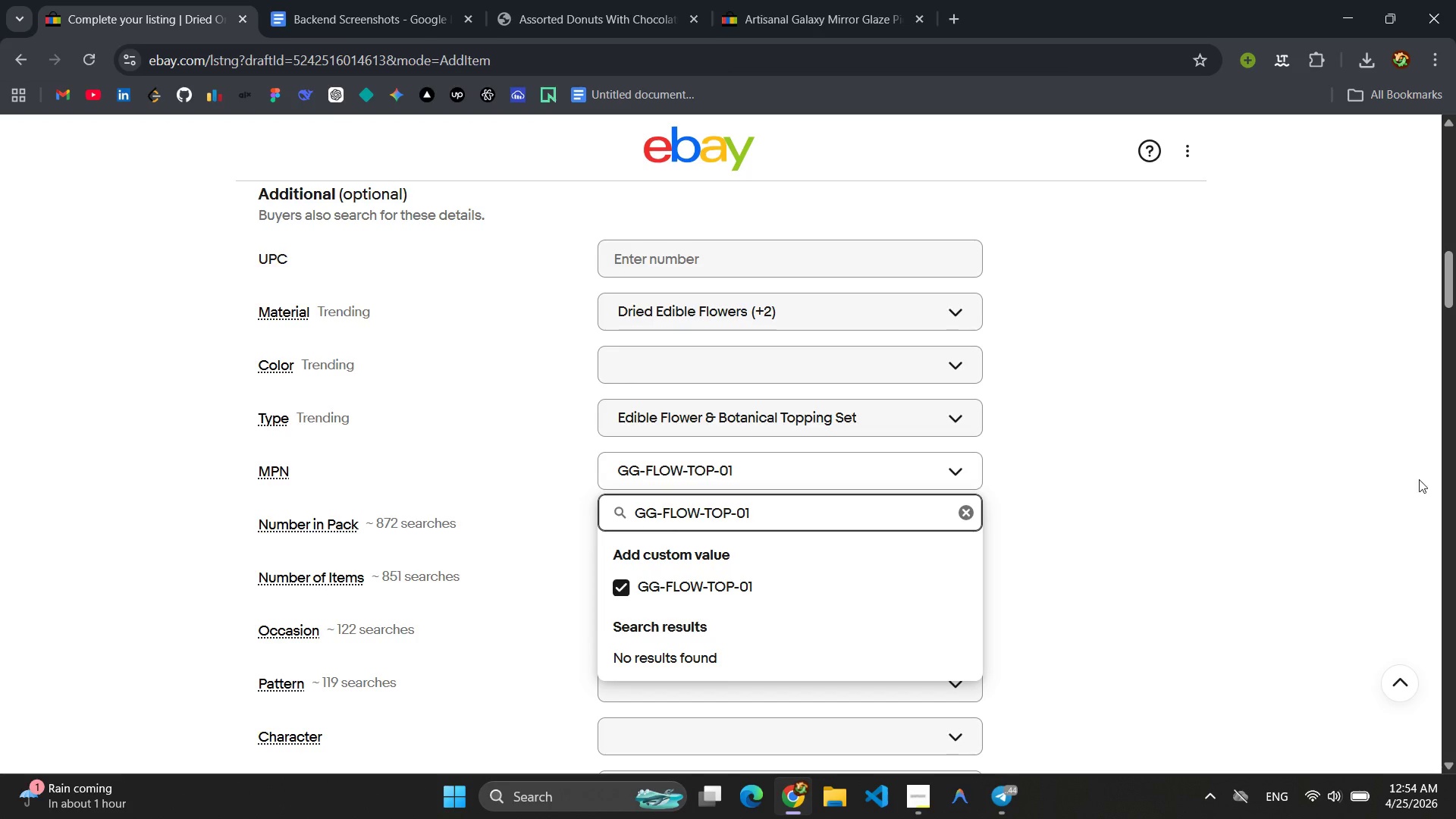 
left_click([1346, 519])
 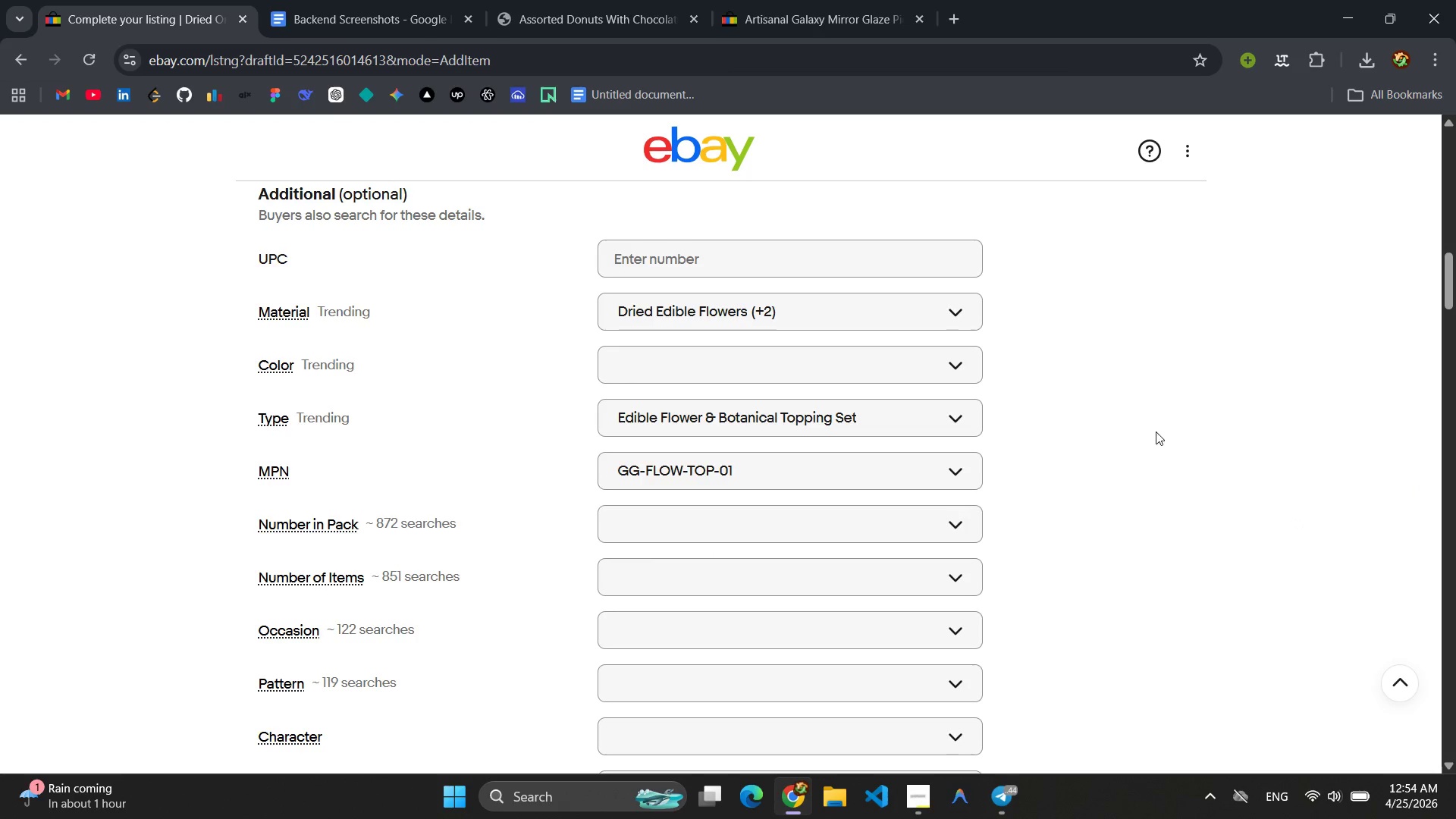 
left_click([744, 256])
 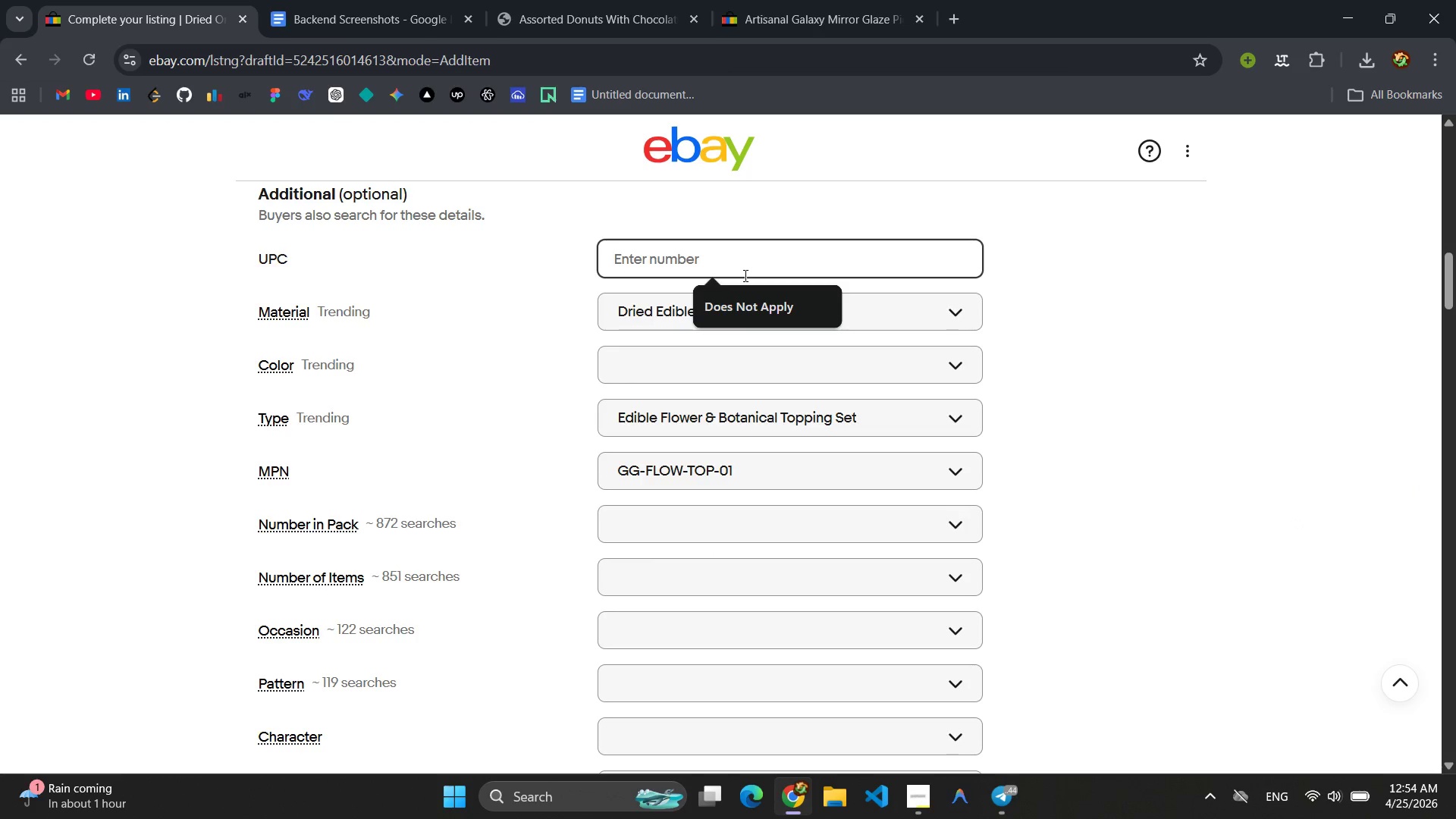 
left_click([742, 306])
 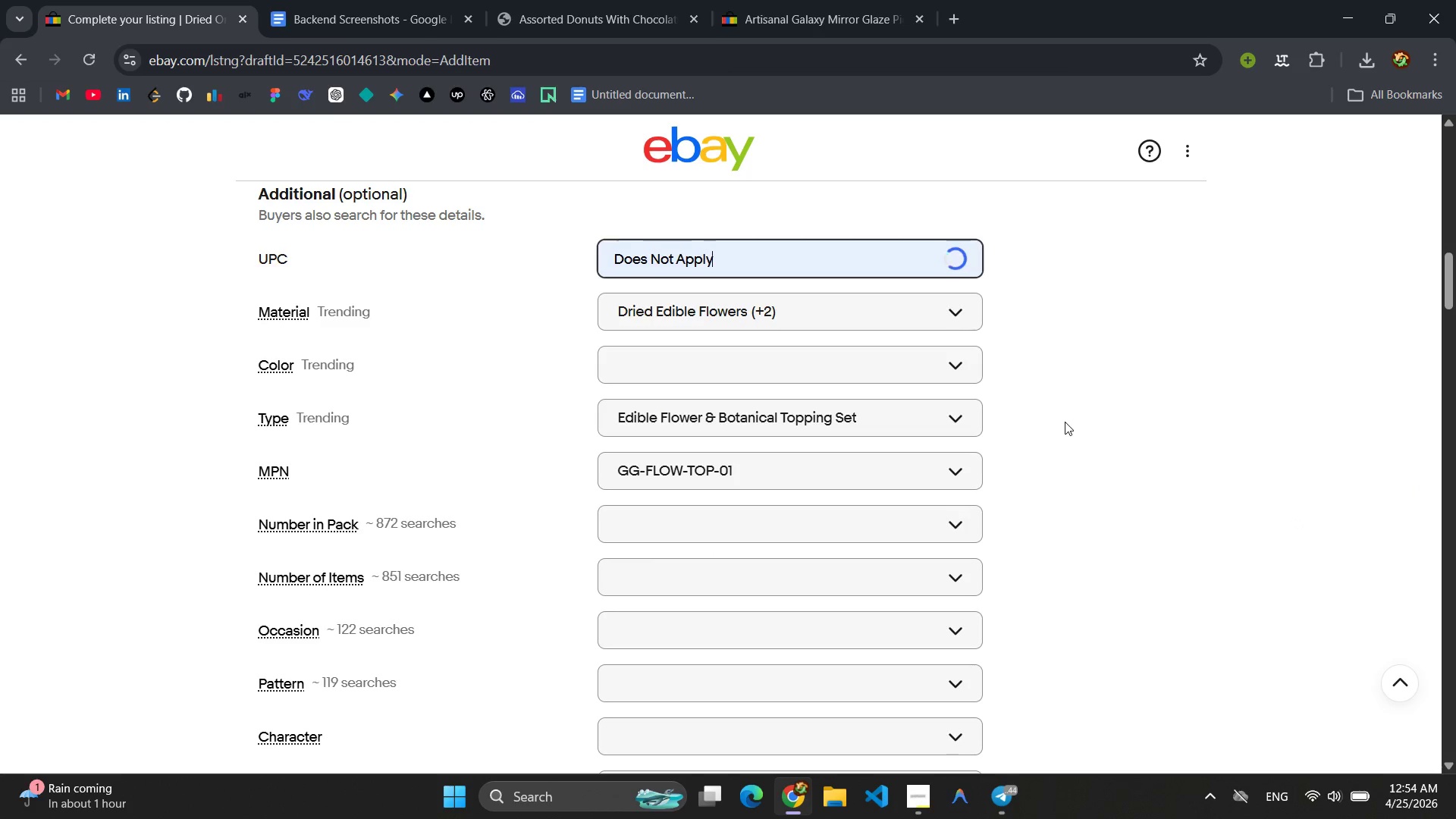 
left_click([1112, 400])
 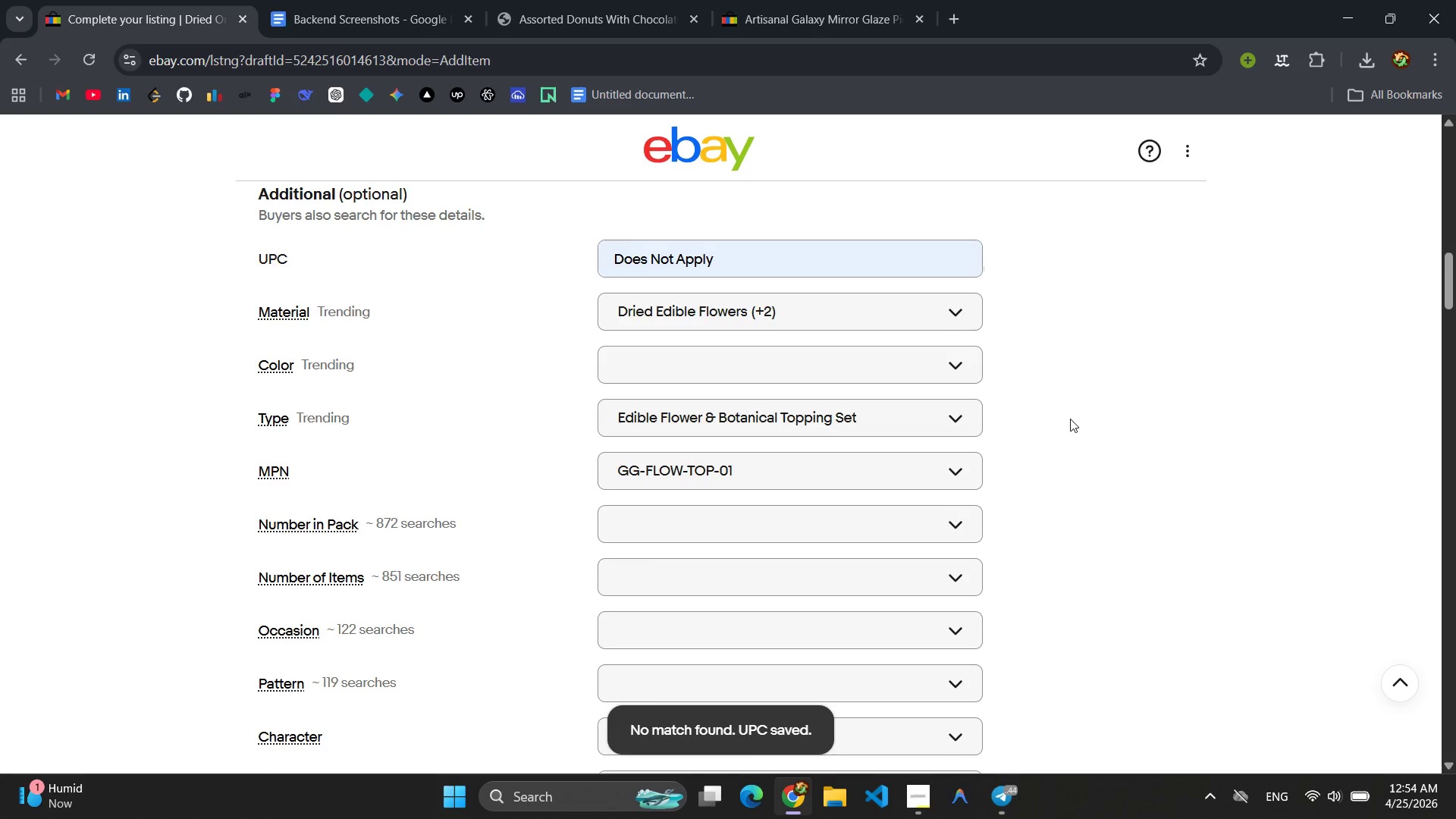 
scroll: coordinate [1070, 419], scroll_direction: down, amount: 21.0
 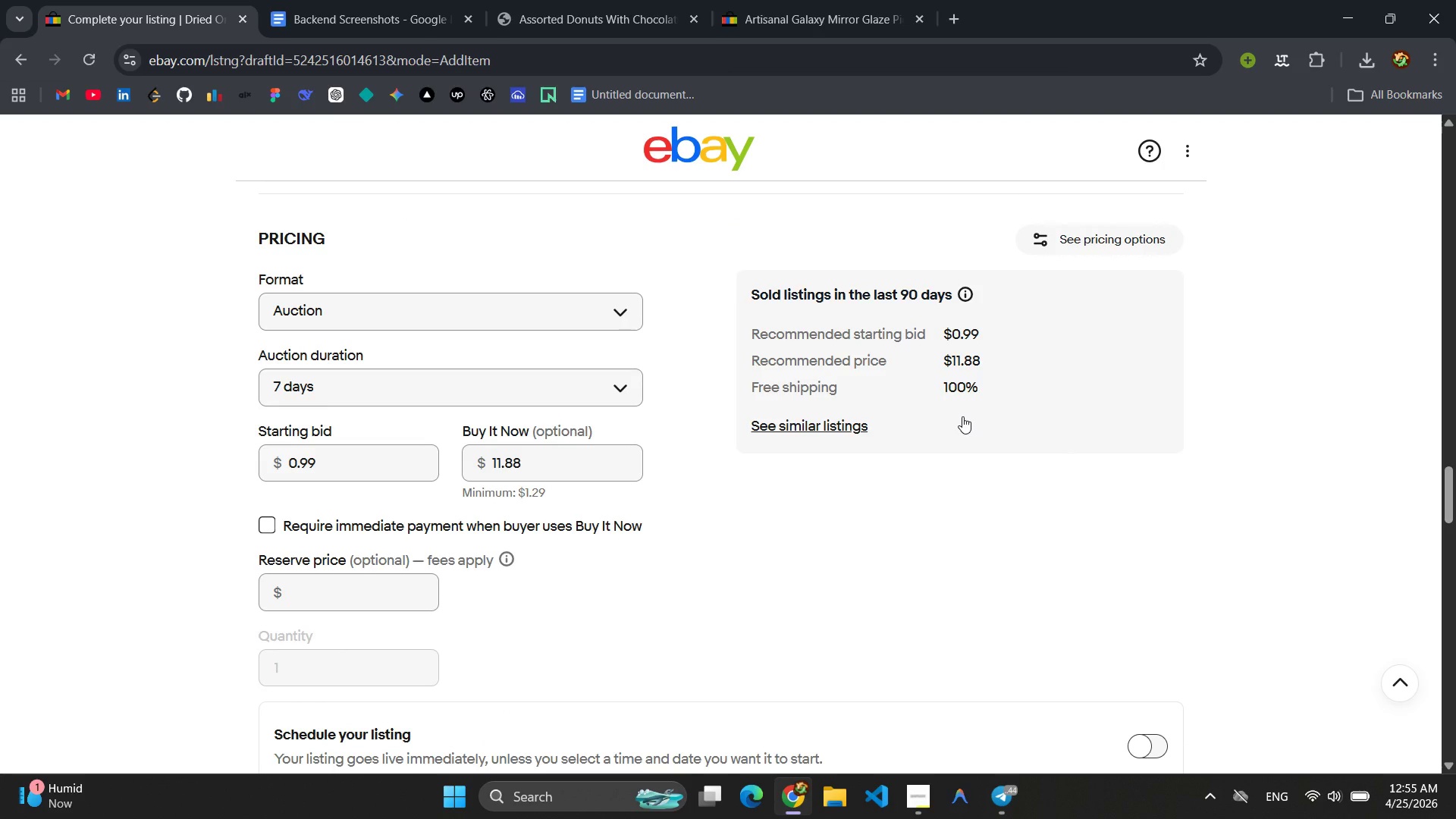 
scroll: coordinate [962, 416], scroll_direction: up, amount: 3.0
 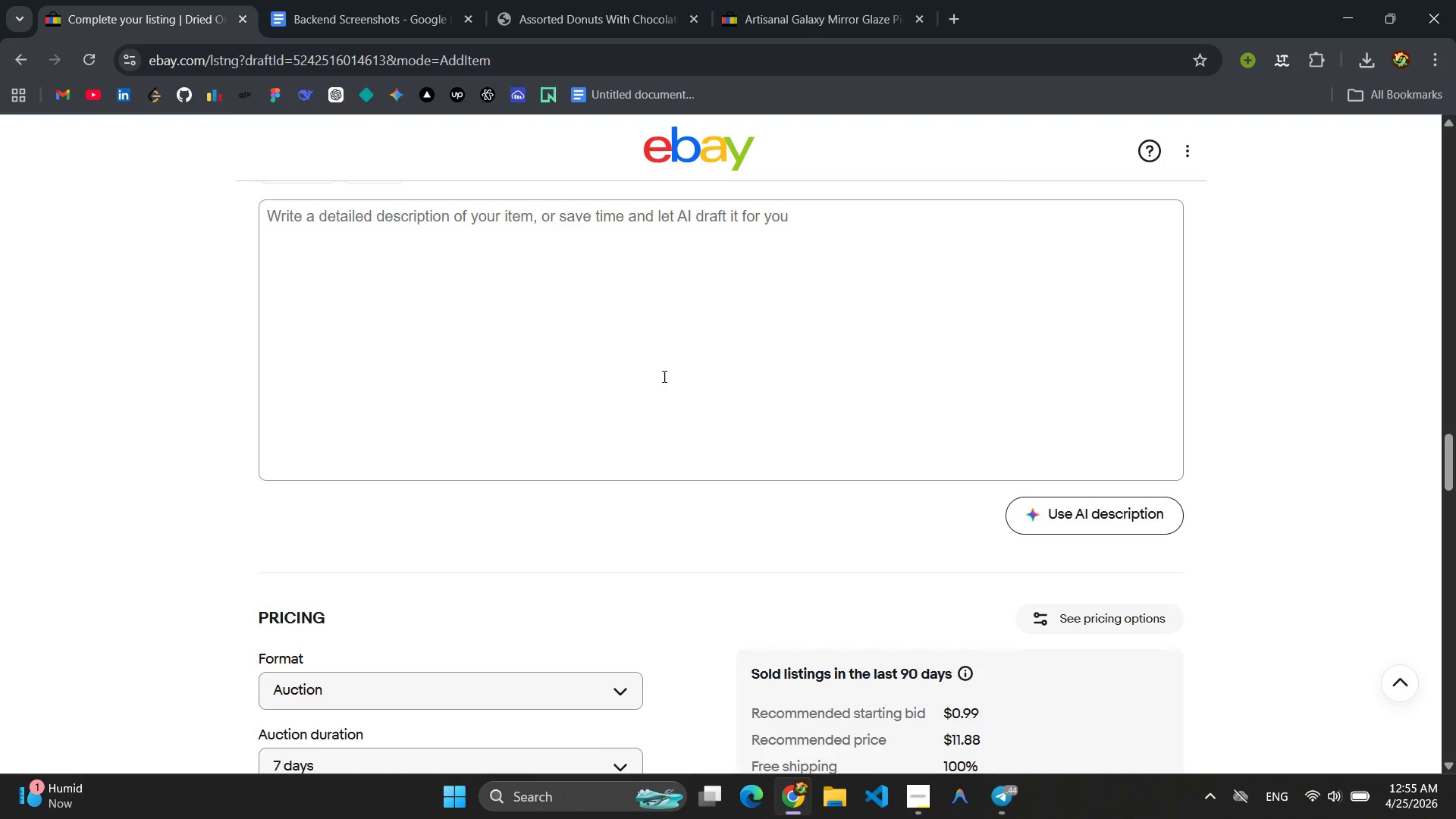 
left_click([504, 399])
 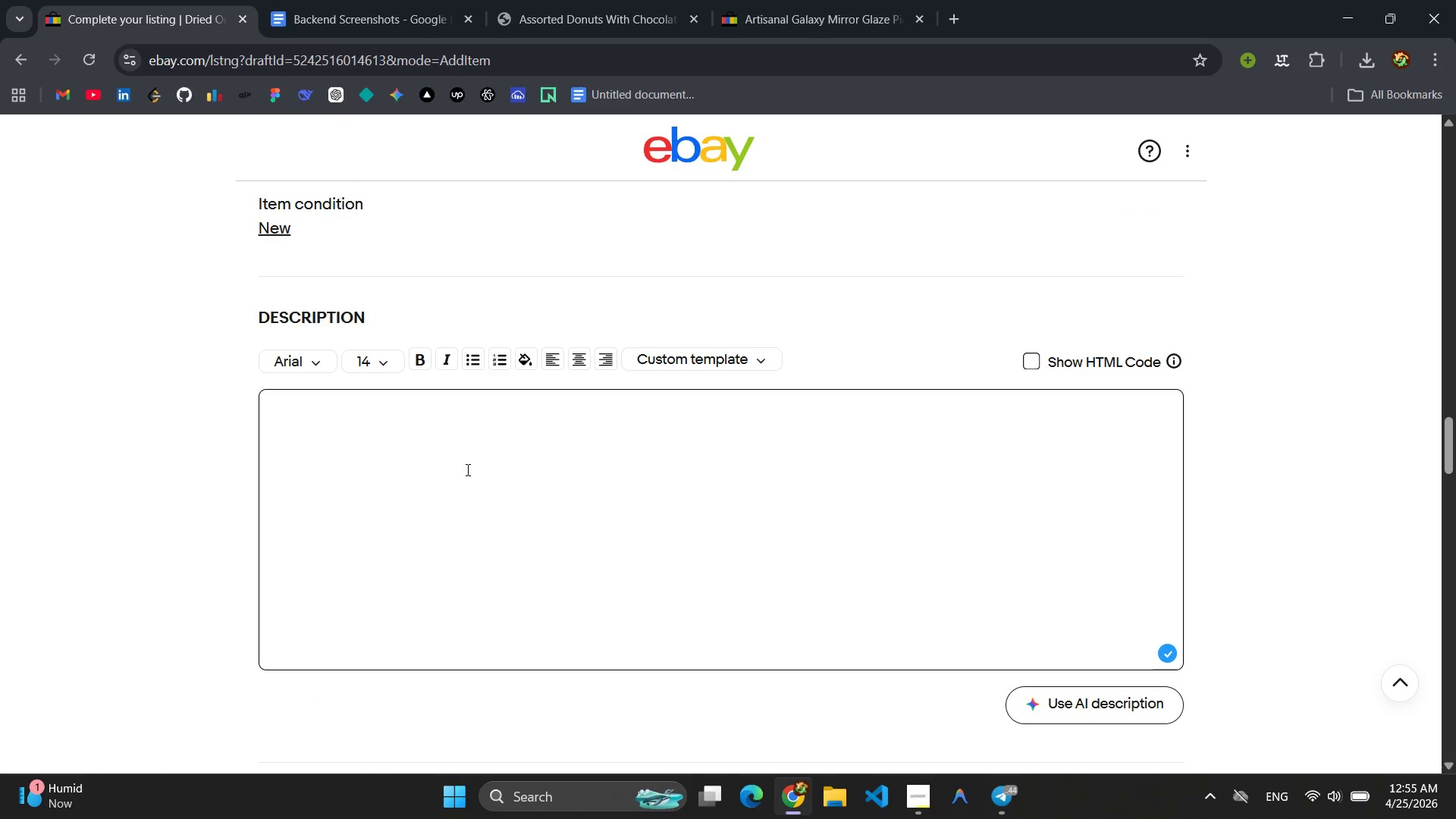 
scroll: coordinate [563, 463], scroll_direction: up, amount: 3.0
 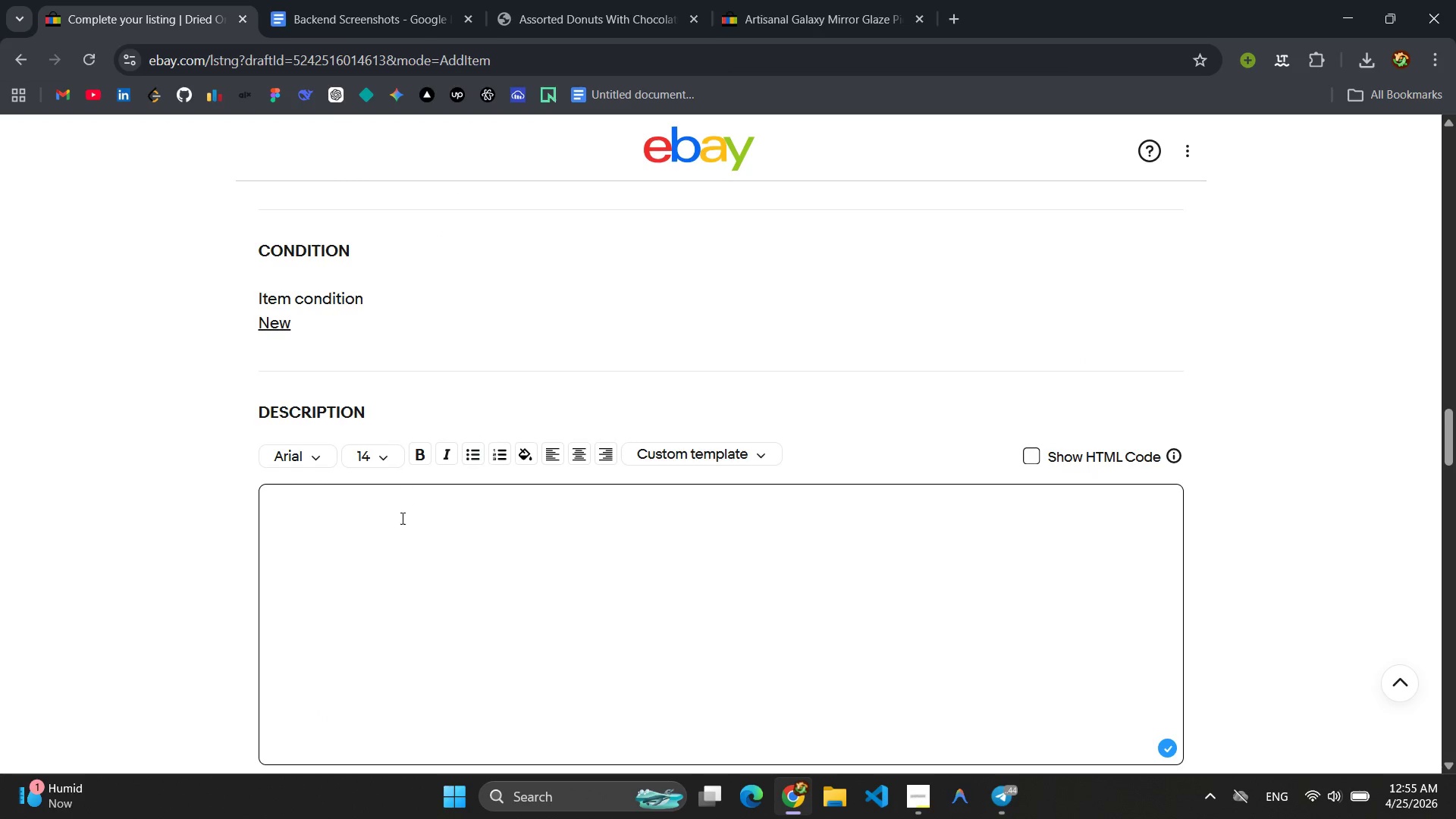 
left_click([400, 522])
 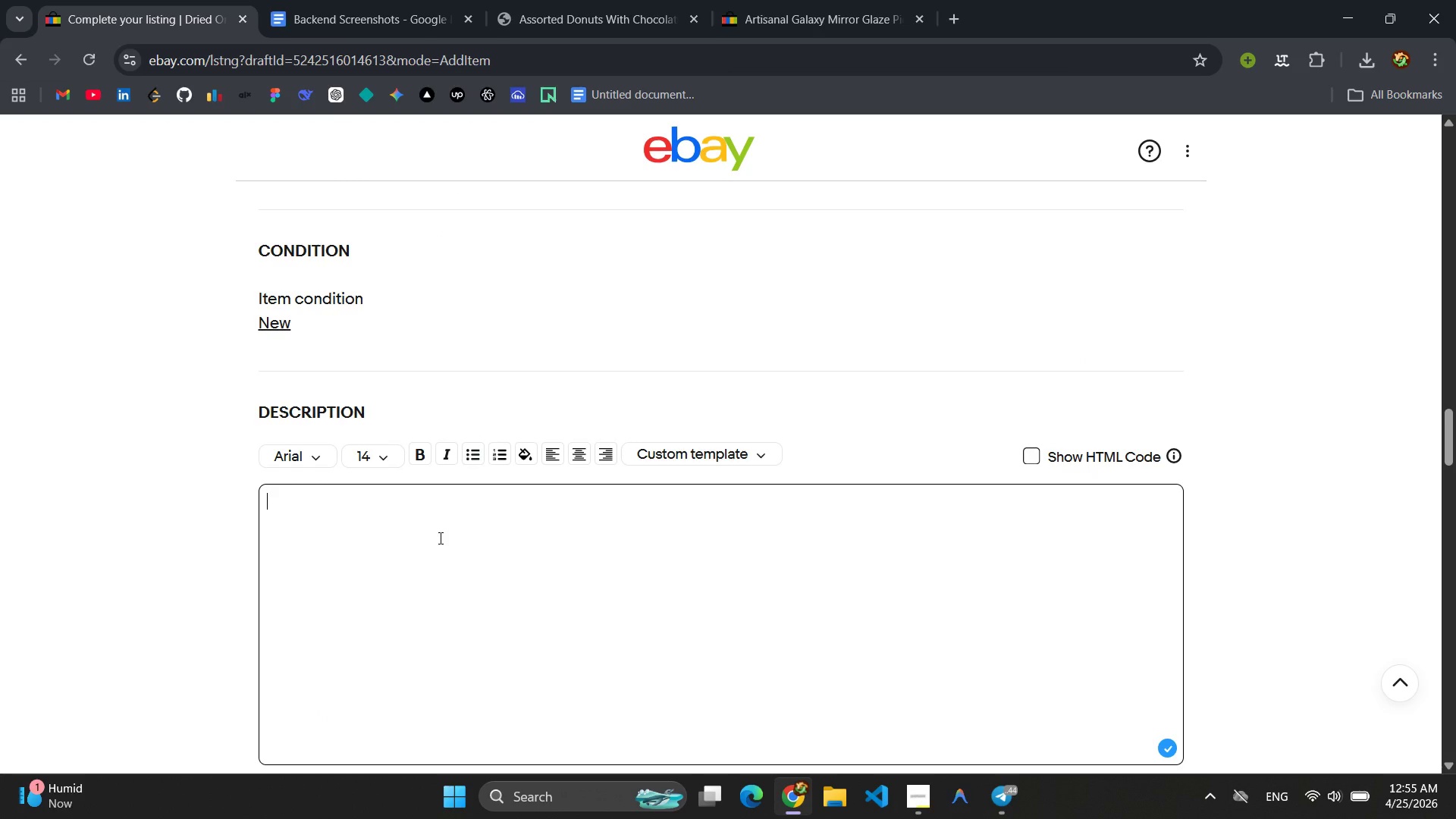 
type(tHE )
key(Backspace)
key(Backspace)
key(Backspace)
key(Backspace)
type(The Glze)
key(Backspace)
key(Backspace)
type(aze Guild - Dried Ori)
key(Backspace)
type(ganic )
 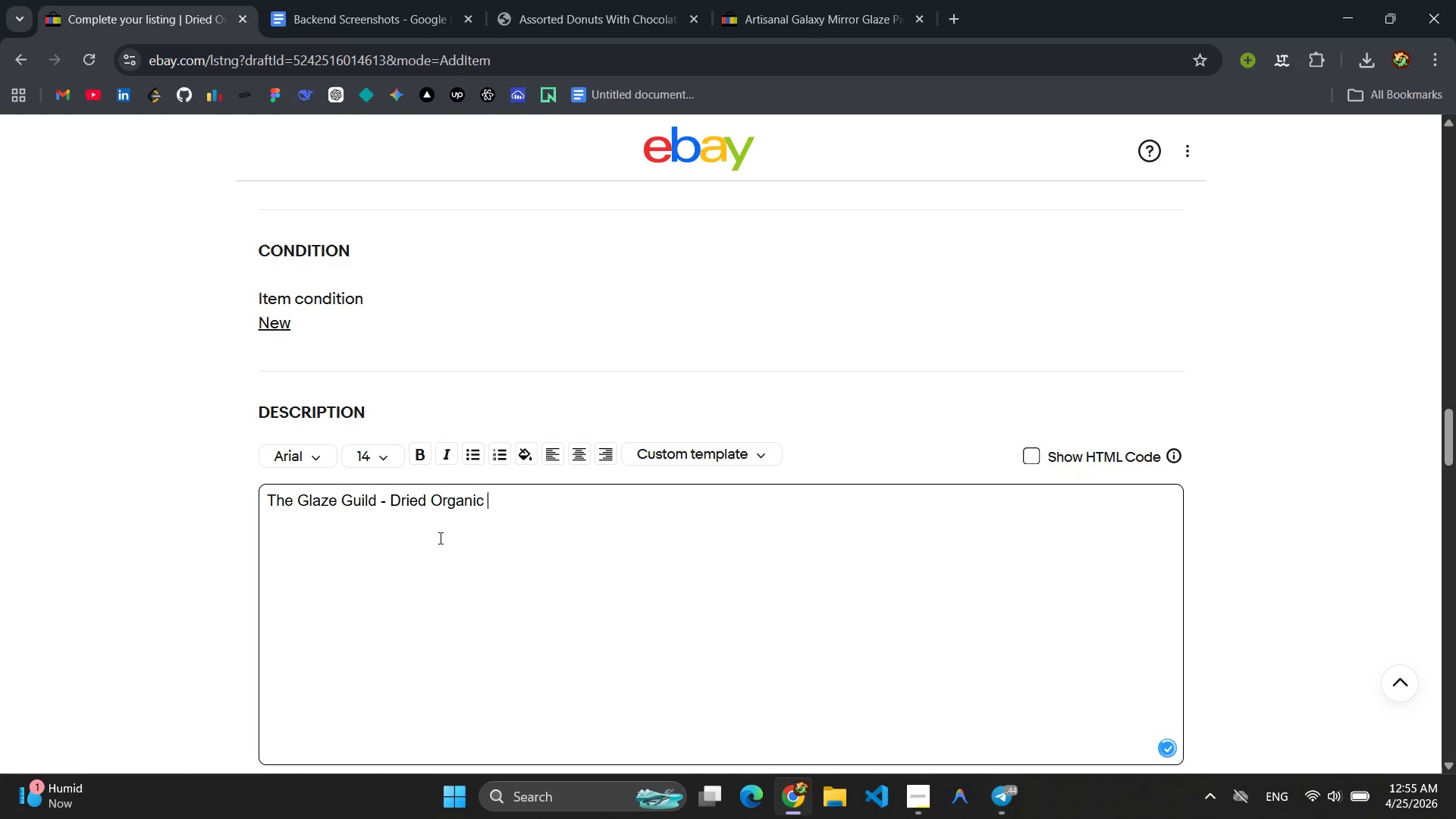 
wait(8.08)
 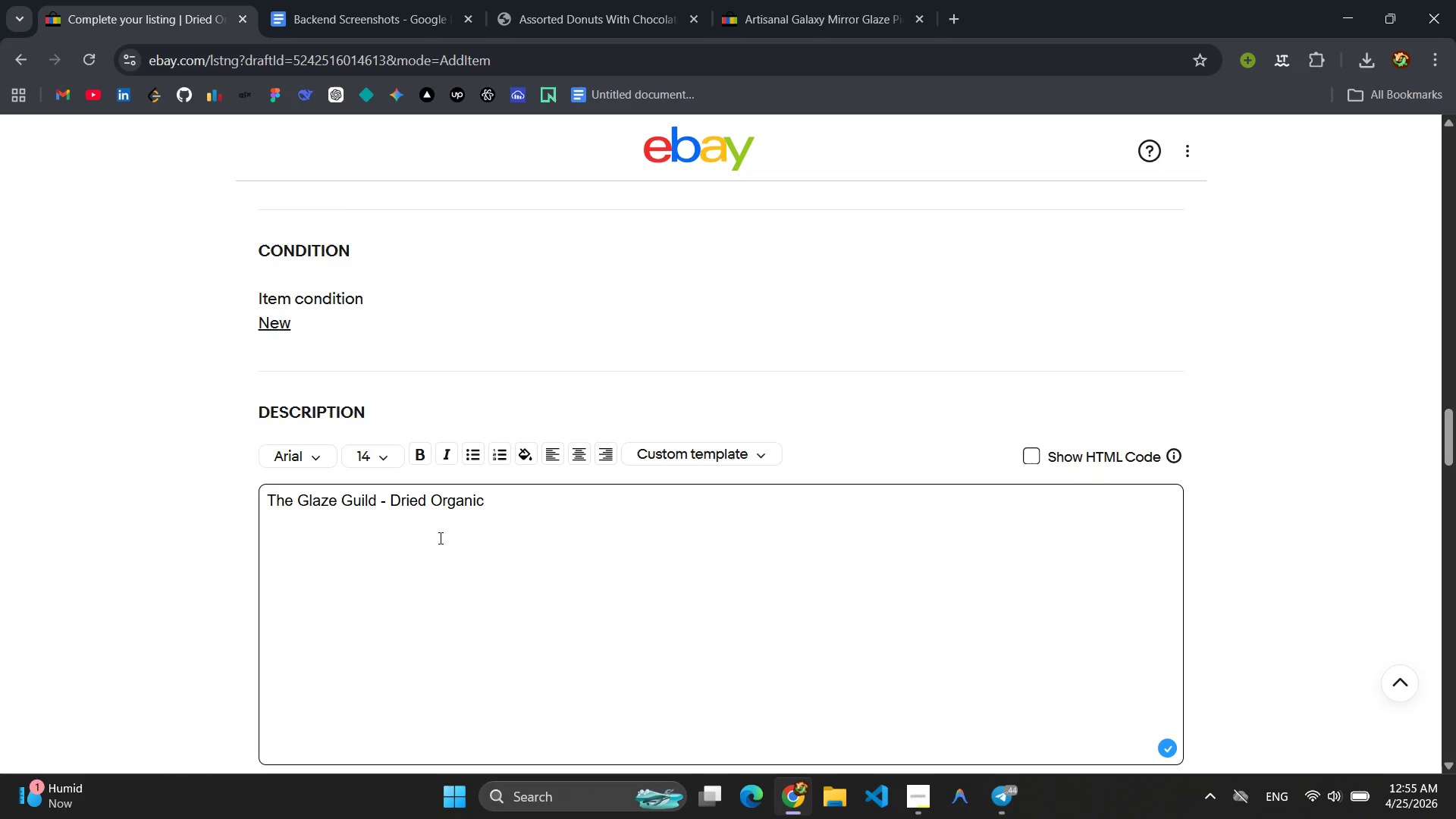 
type(Boti)
key(Backspace)
type(anicl)
key(Backspace)
type(als)
 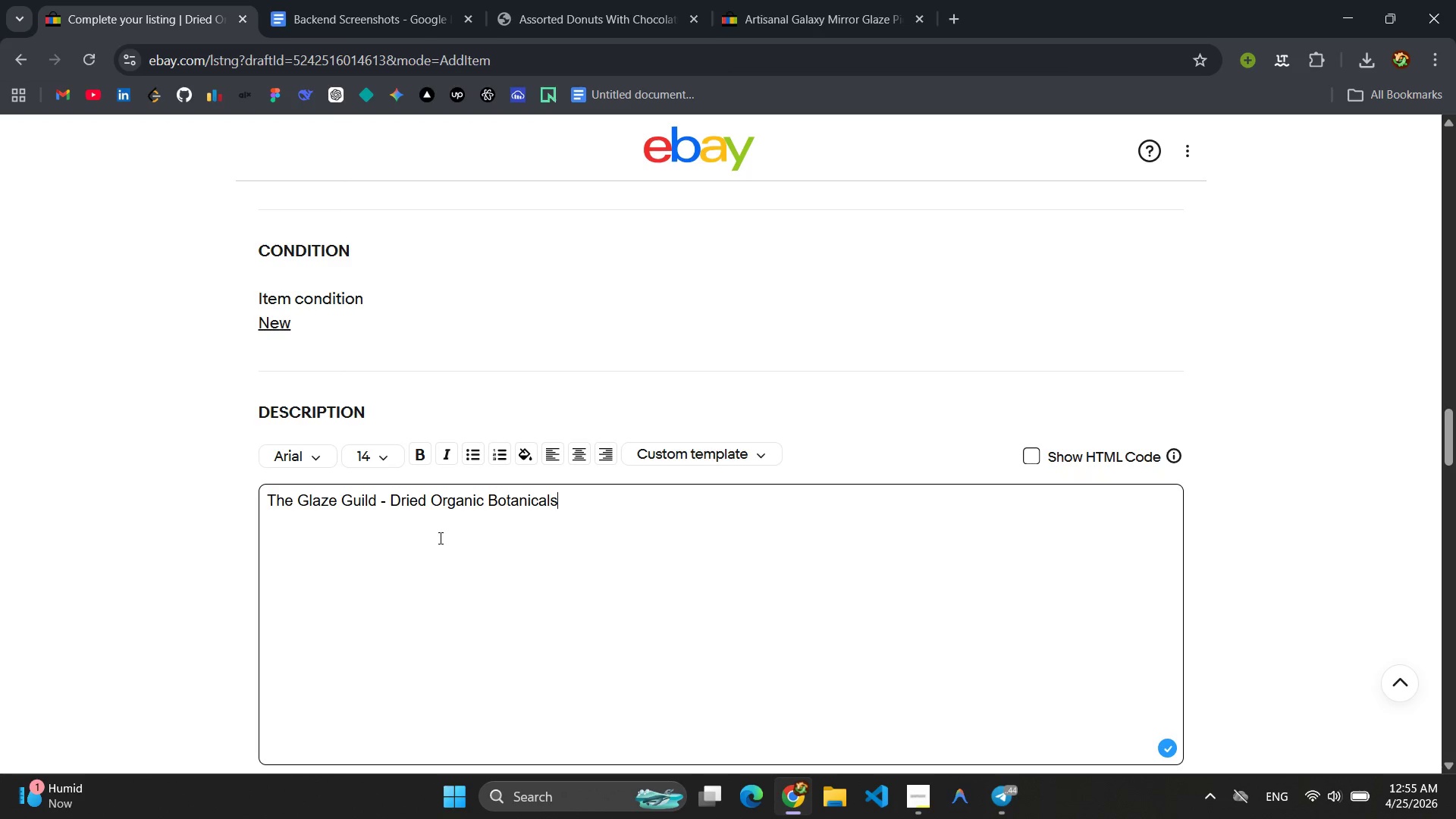 
type( Edible Flower Topping[Mute][Mute] Collection )
key(Backspace)
 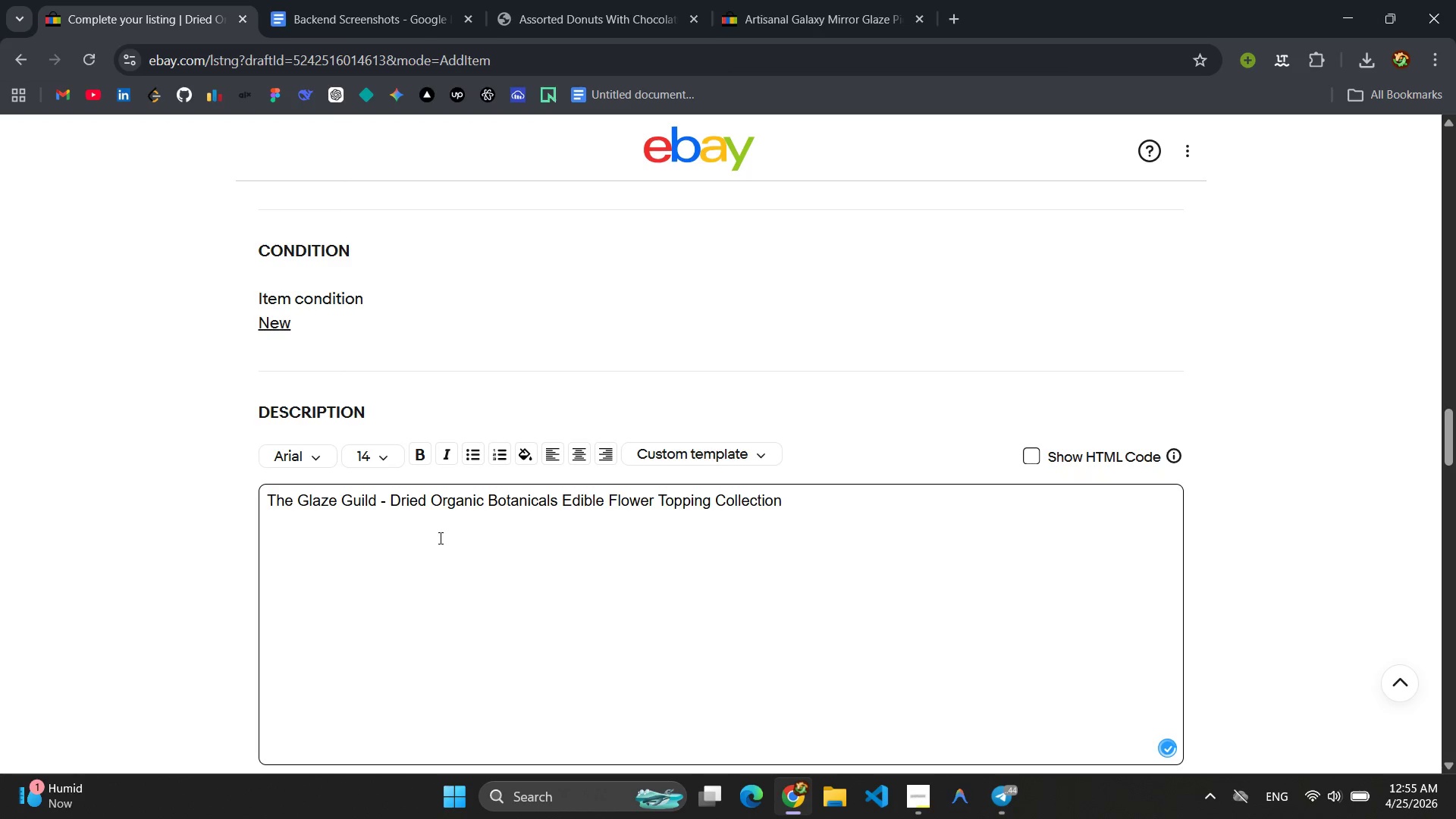 
key(Enter)
 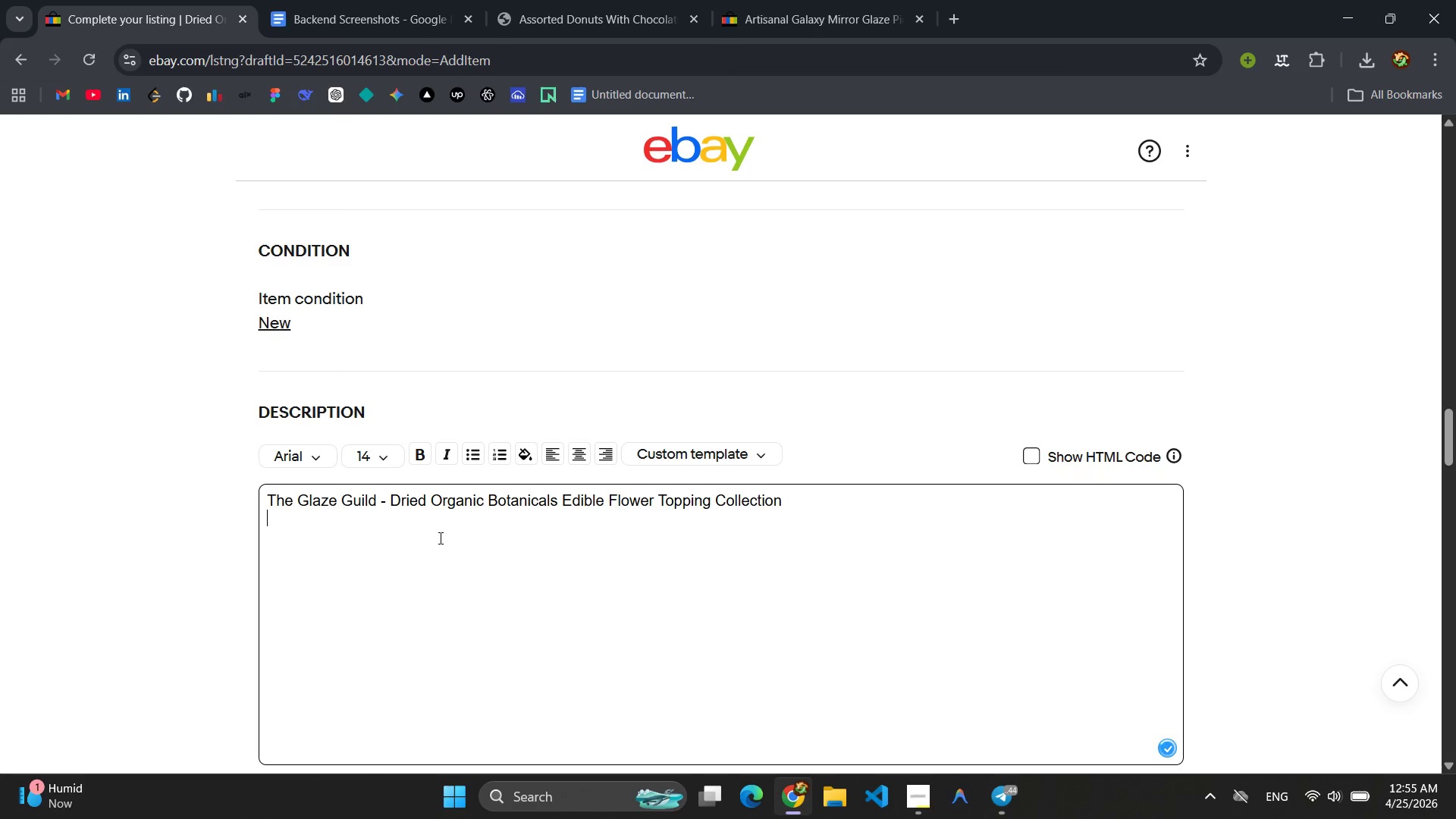 
key(Enter)
 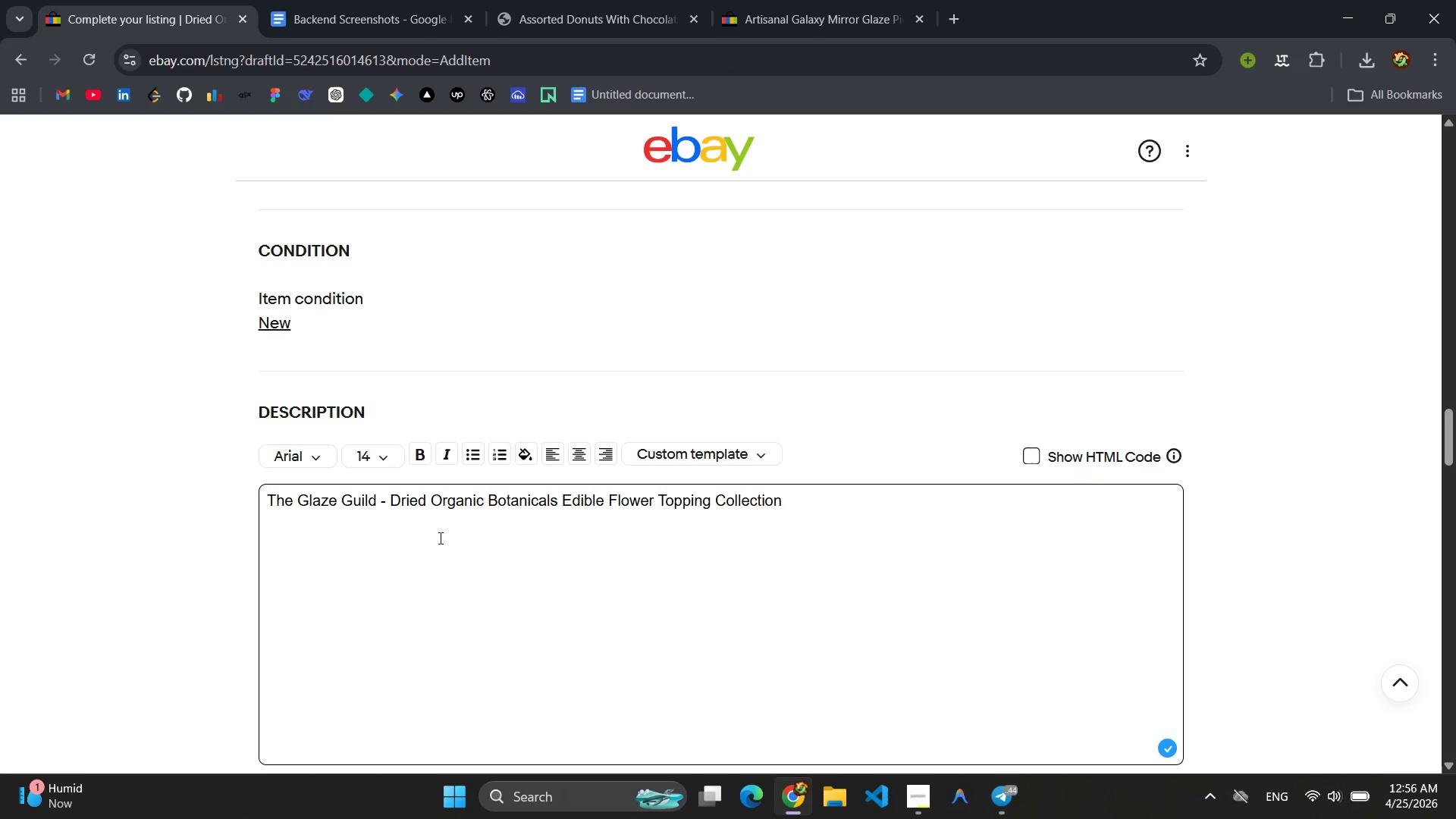 
type(Transform eveyday baked goods into )
 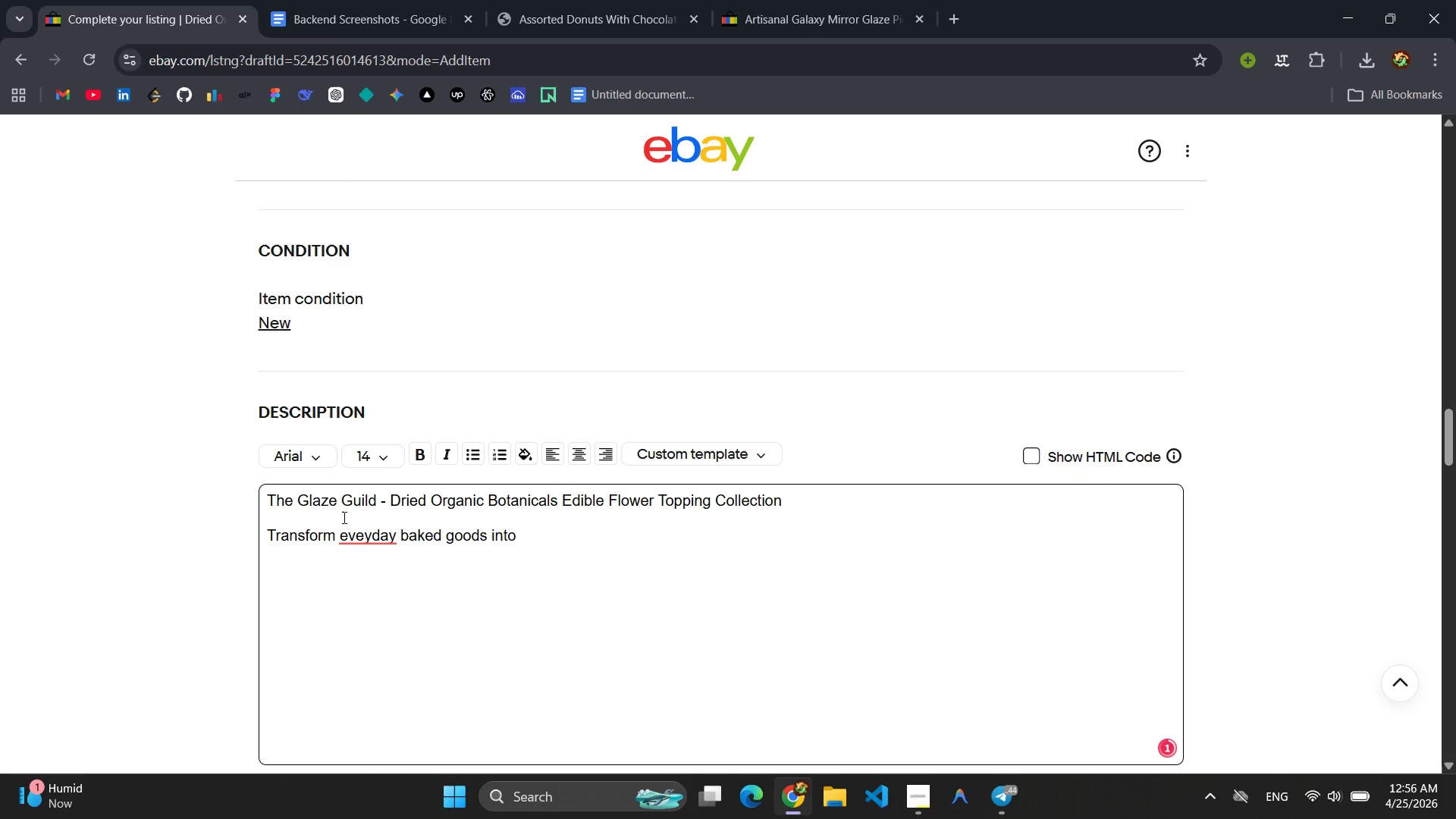 
left_click([366, 532])
 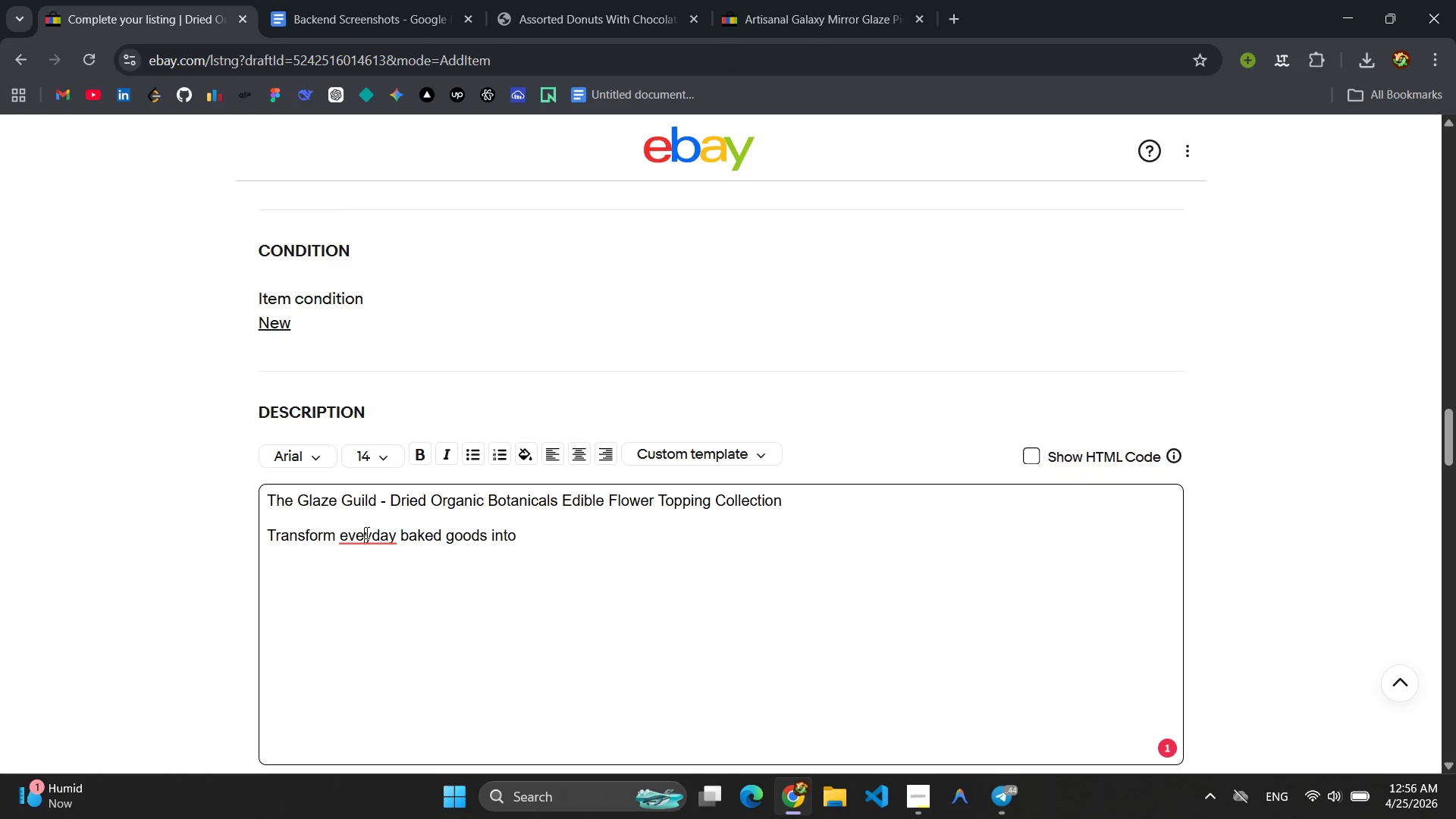 
key(R)
 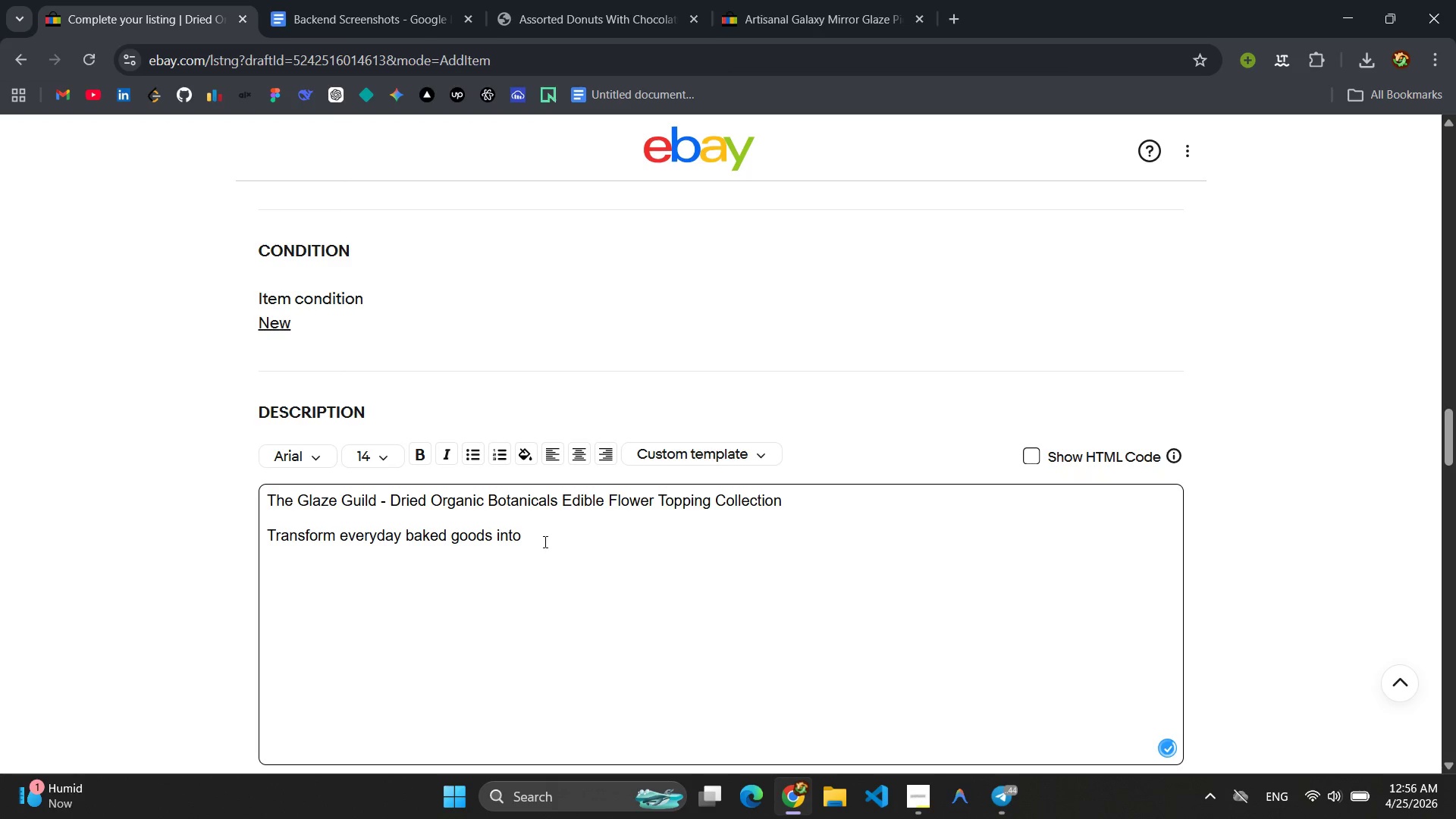 
left_click([545, 538])
 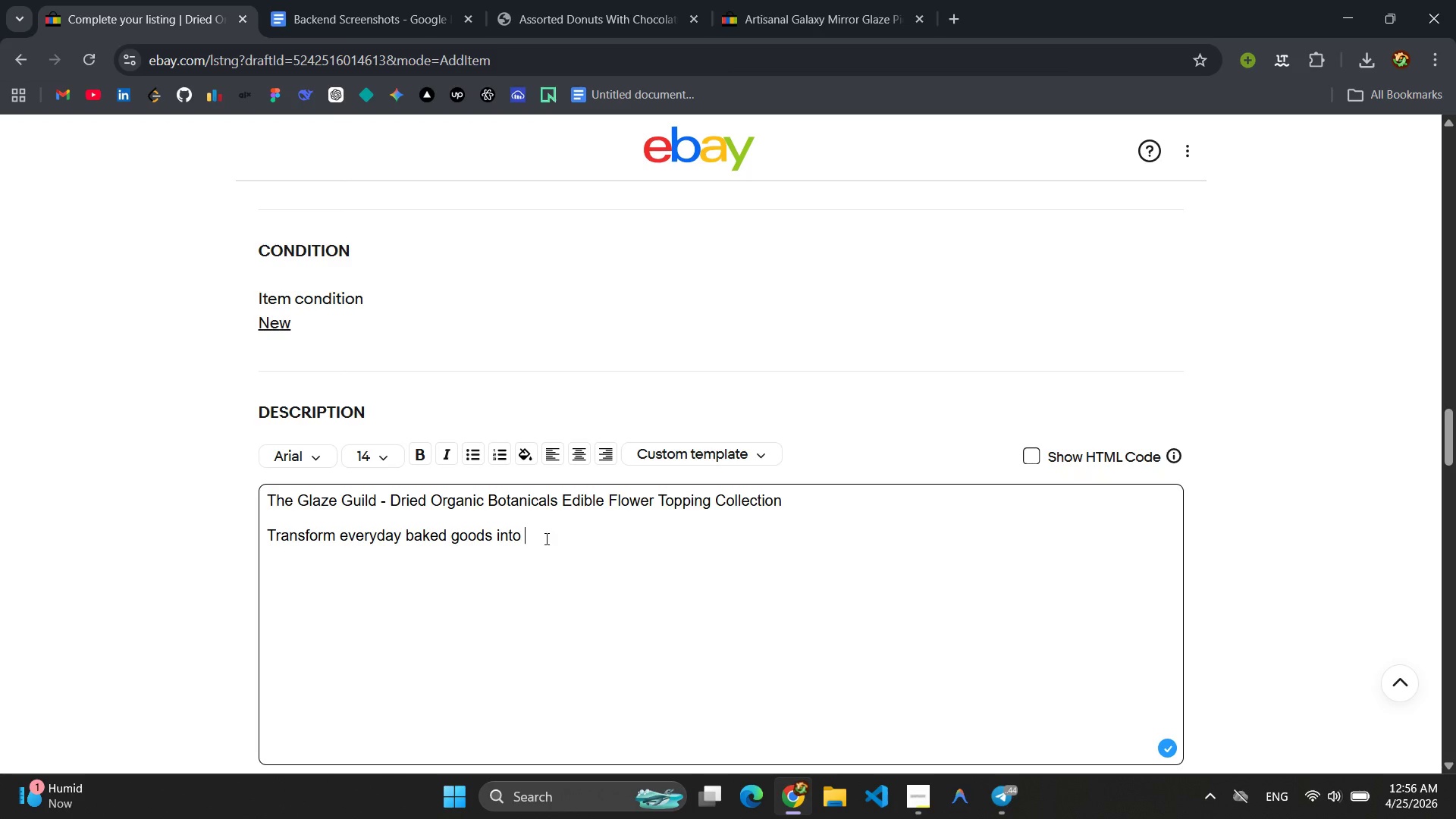 
type(botanc)
key(Backspace)
type(ical works of art )
key(Backspace)
type(. This collection features six varieties of USDA-certified or )
 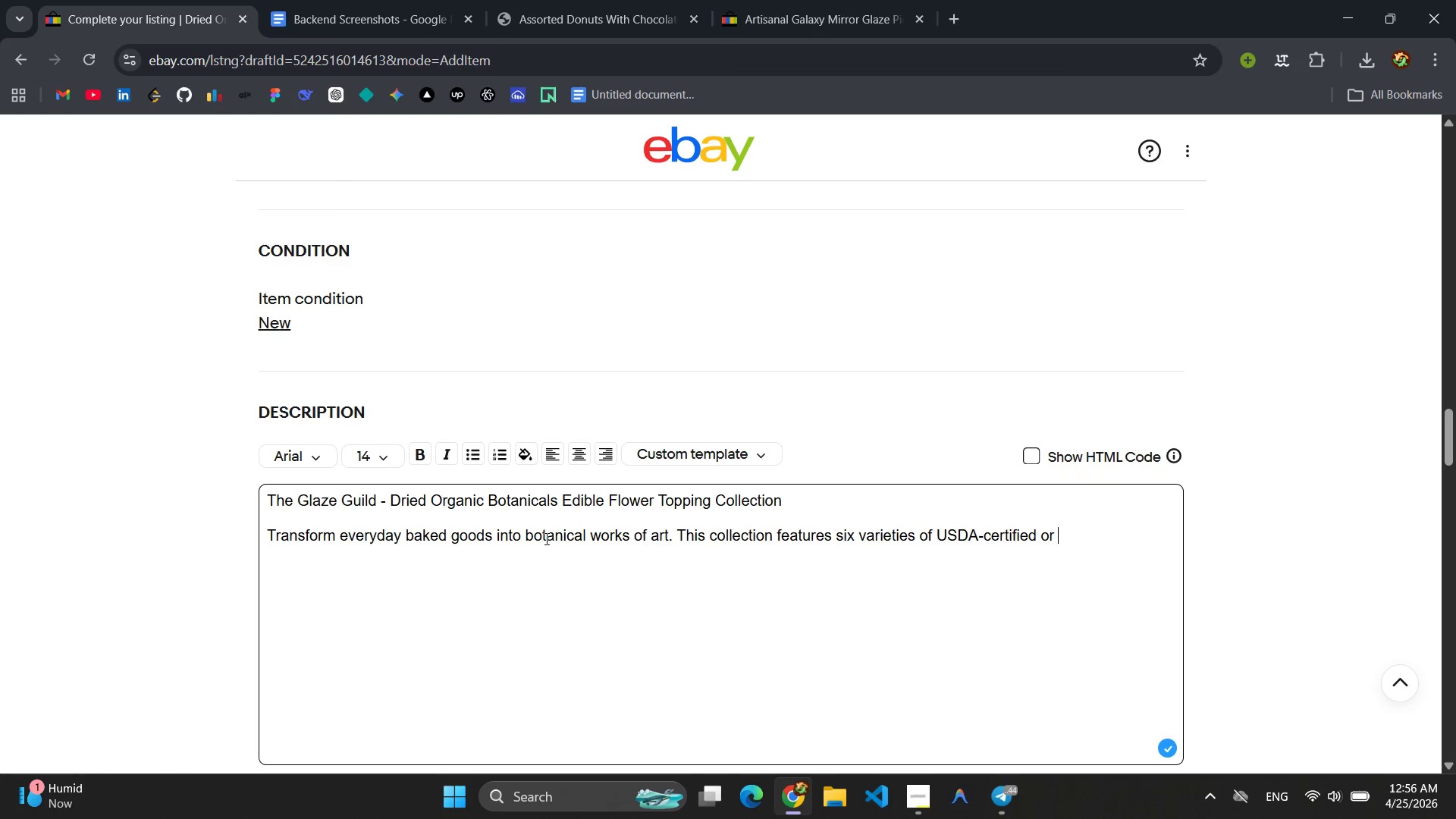 
key(Backspace)
type(ganic edible flowers and herbs )
key(Backspace)
type(, perfect for )
 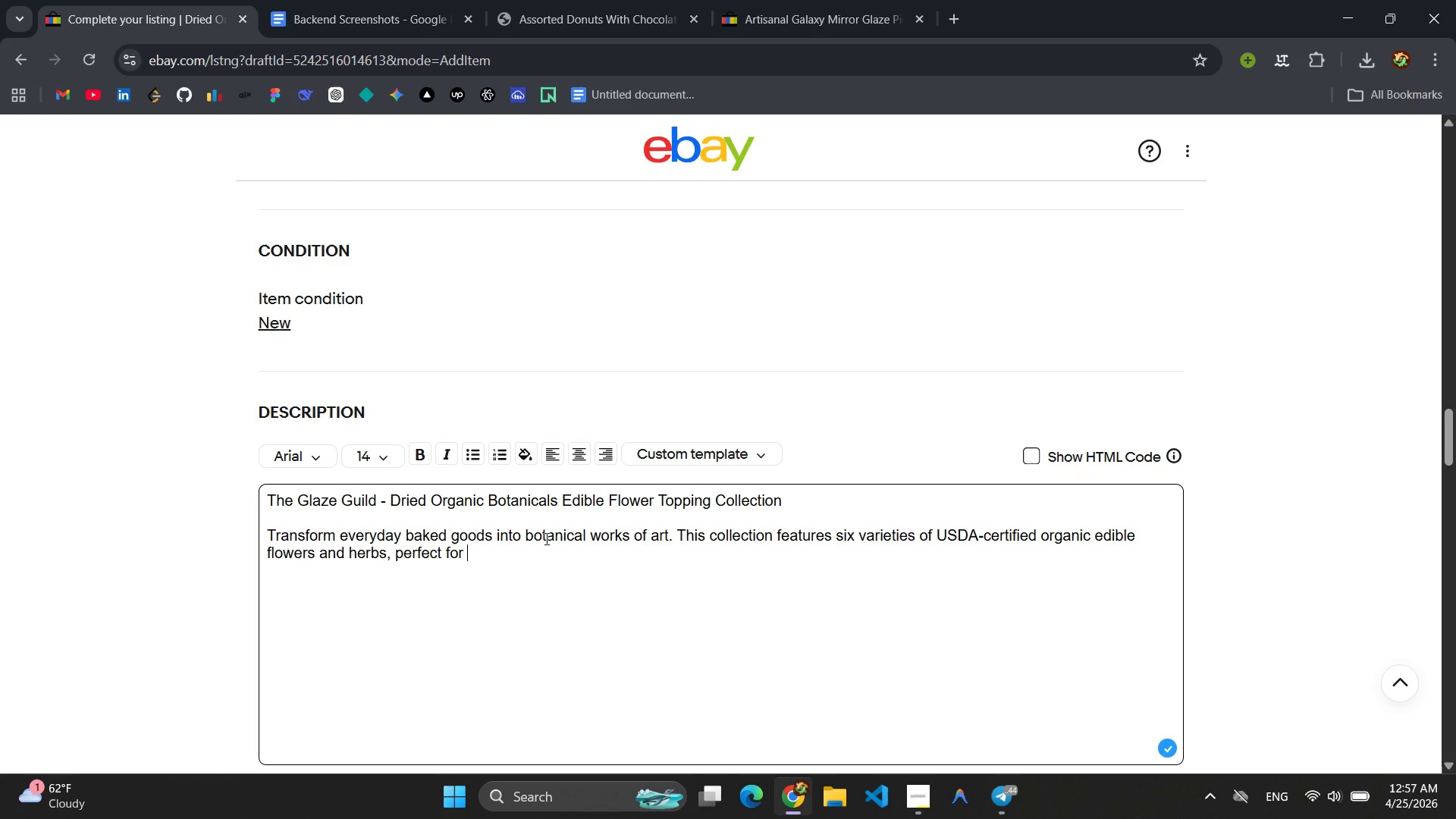 
type(decorating cask)
key(Backspace)
type(k)
key(Backspace)
key(Backspace)
type(kes, cupca)
key(Backspace)
type(ke)
key(Backspace)
key(Backspace)
type(akes, cooe)
key(Backspace)
type(kei)
key(Backspace)
key(Backspace)
type(ies and more )
key(Backspace)
type(. The resua)
key(Backspace)
key(Backspace)
key(Backspace)
type(usable storage in)
key(Backspace)
key(Backspace)
type(tin keeps )
 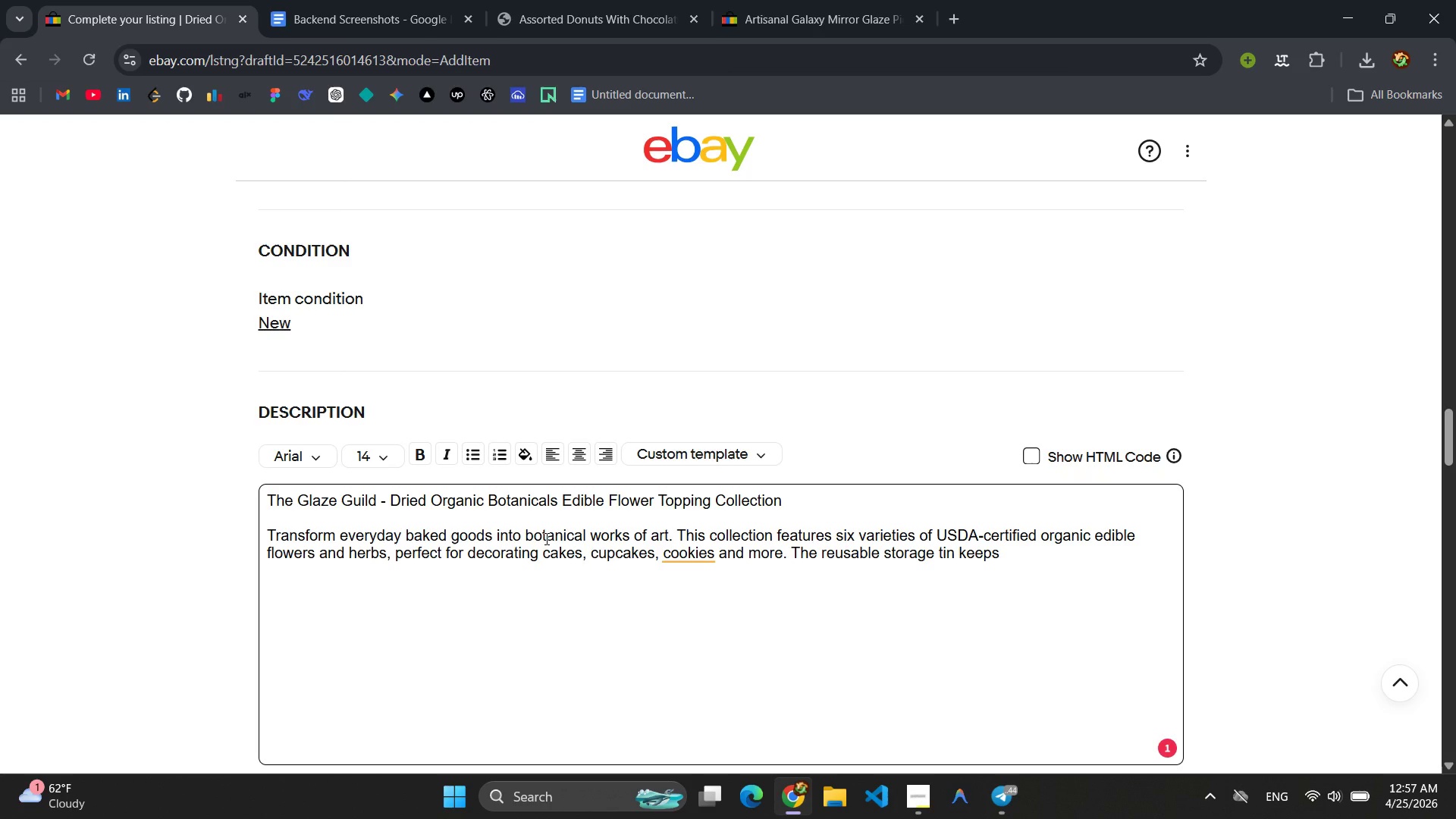 
wait(6.55)
 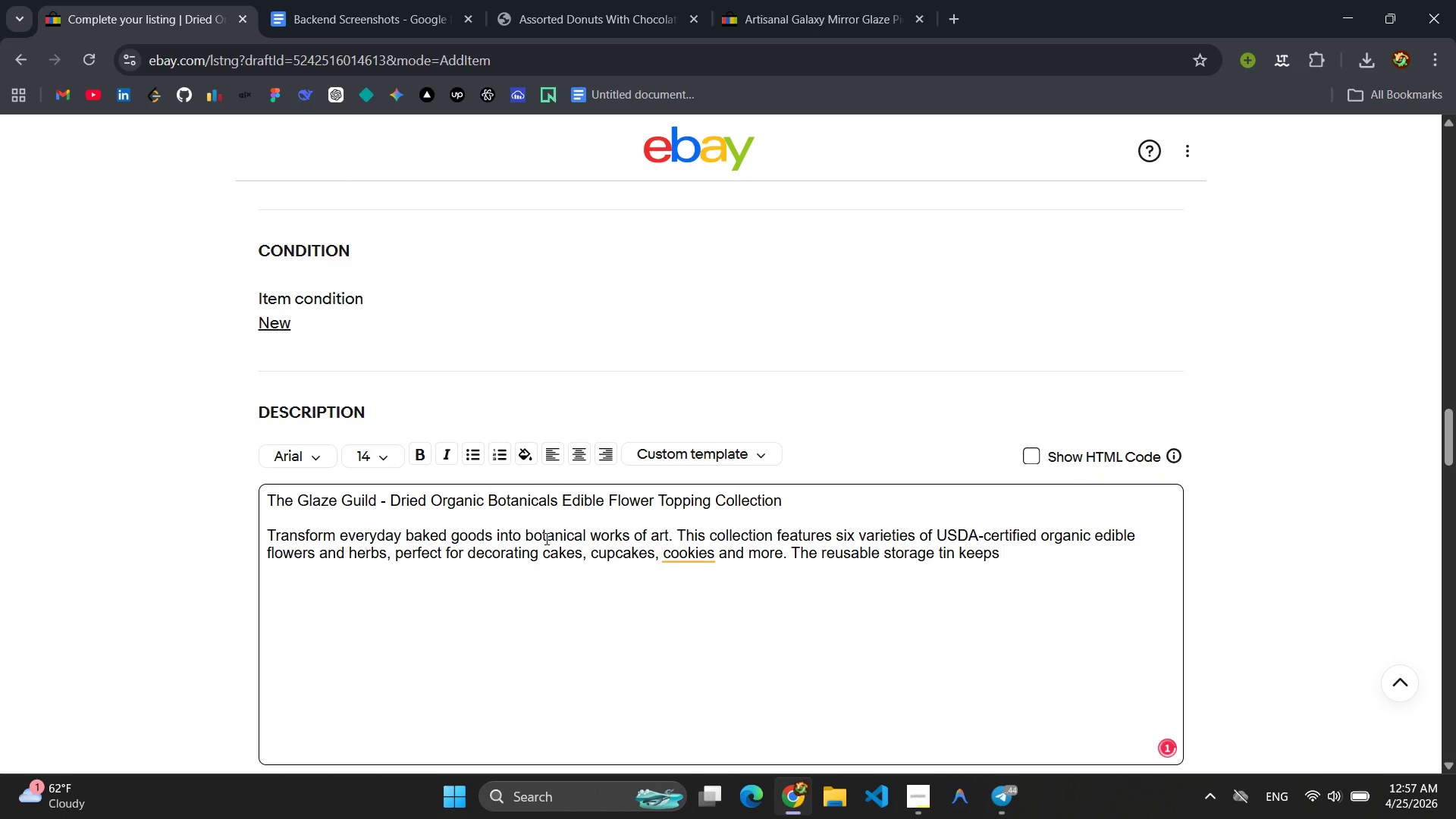 
type(petals fresh and vibrant for months )
 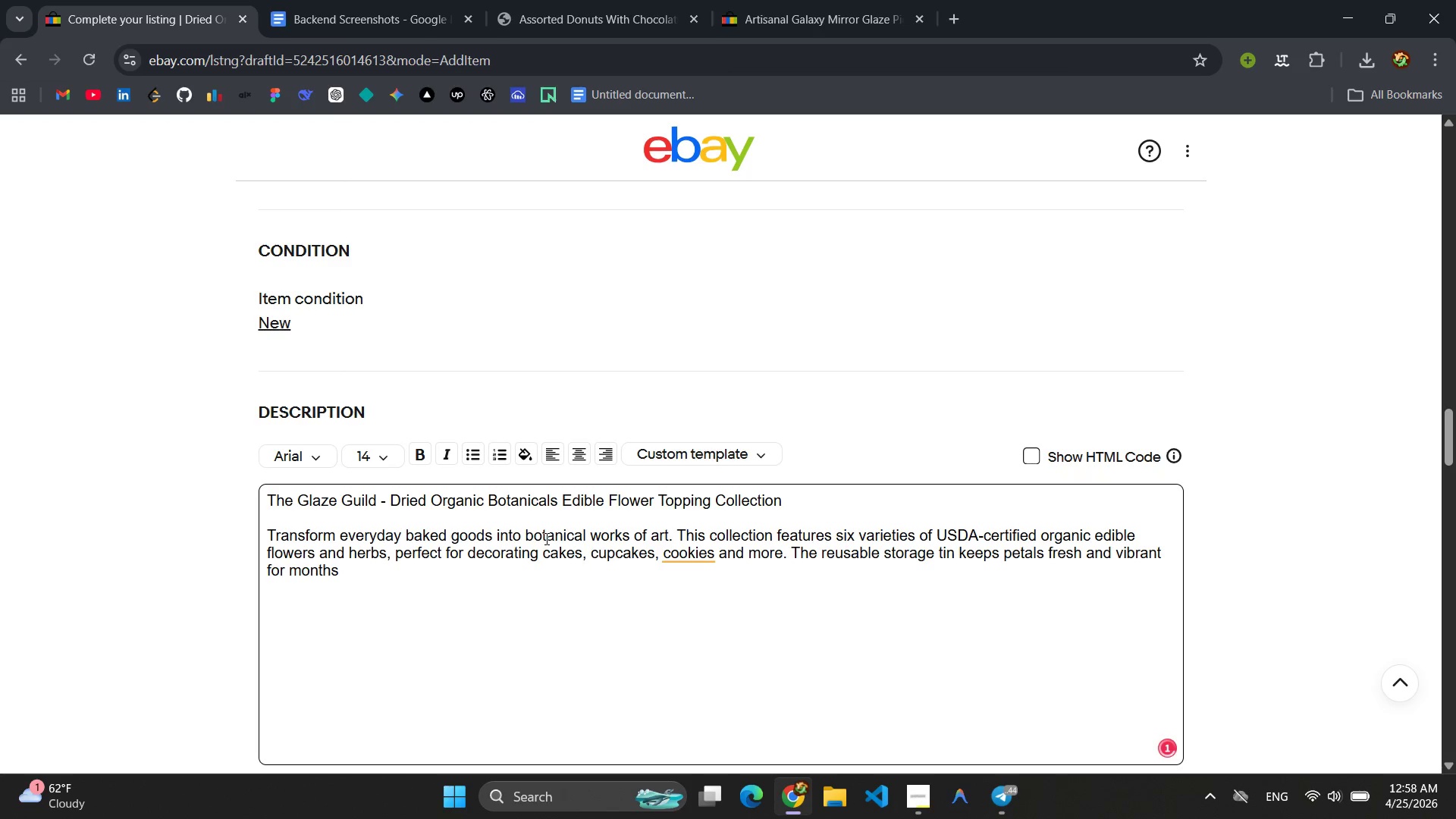 
key(Backspace)
 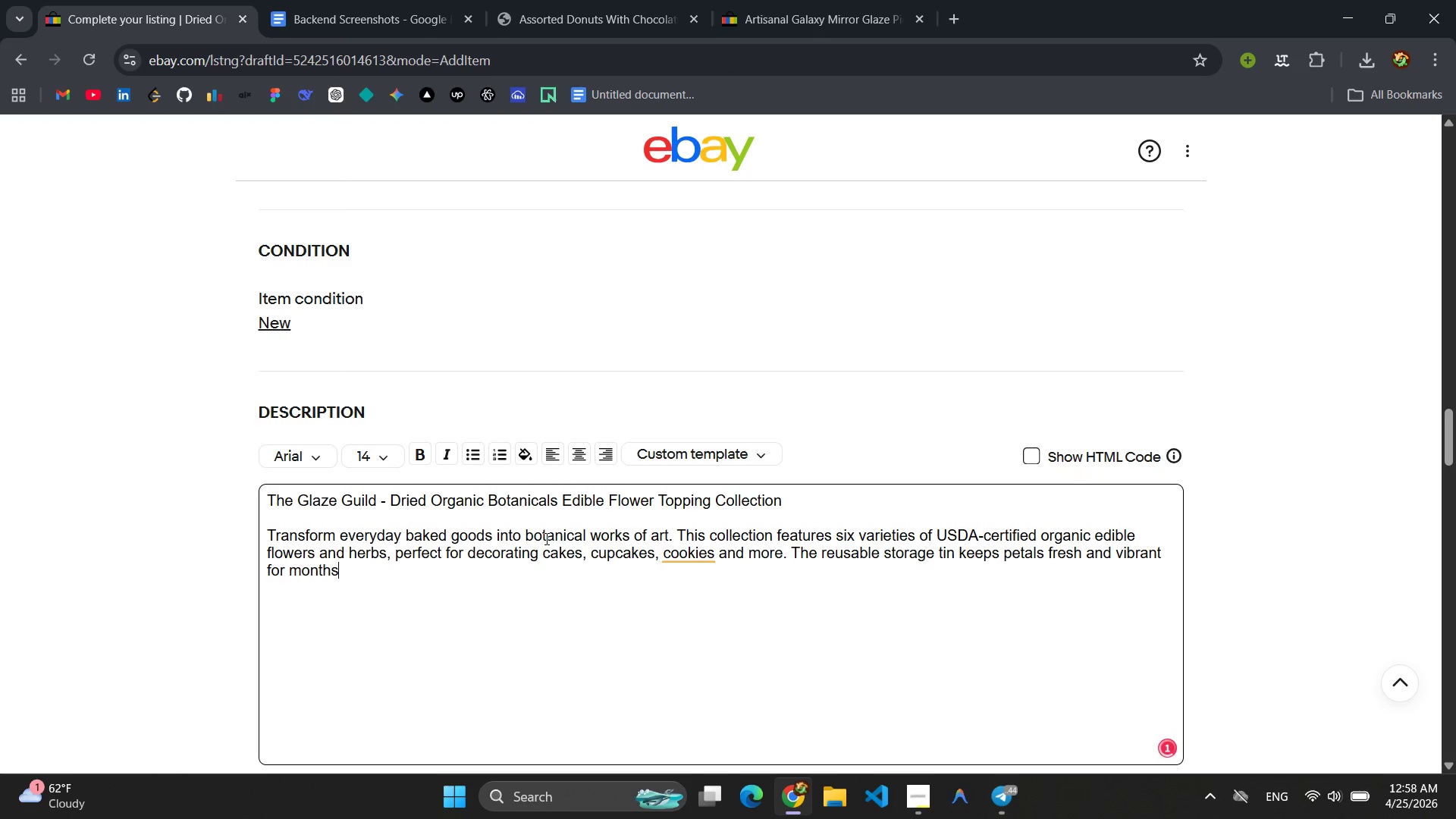 
key(Period)
 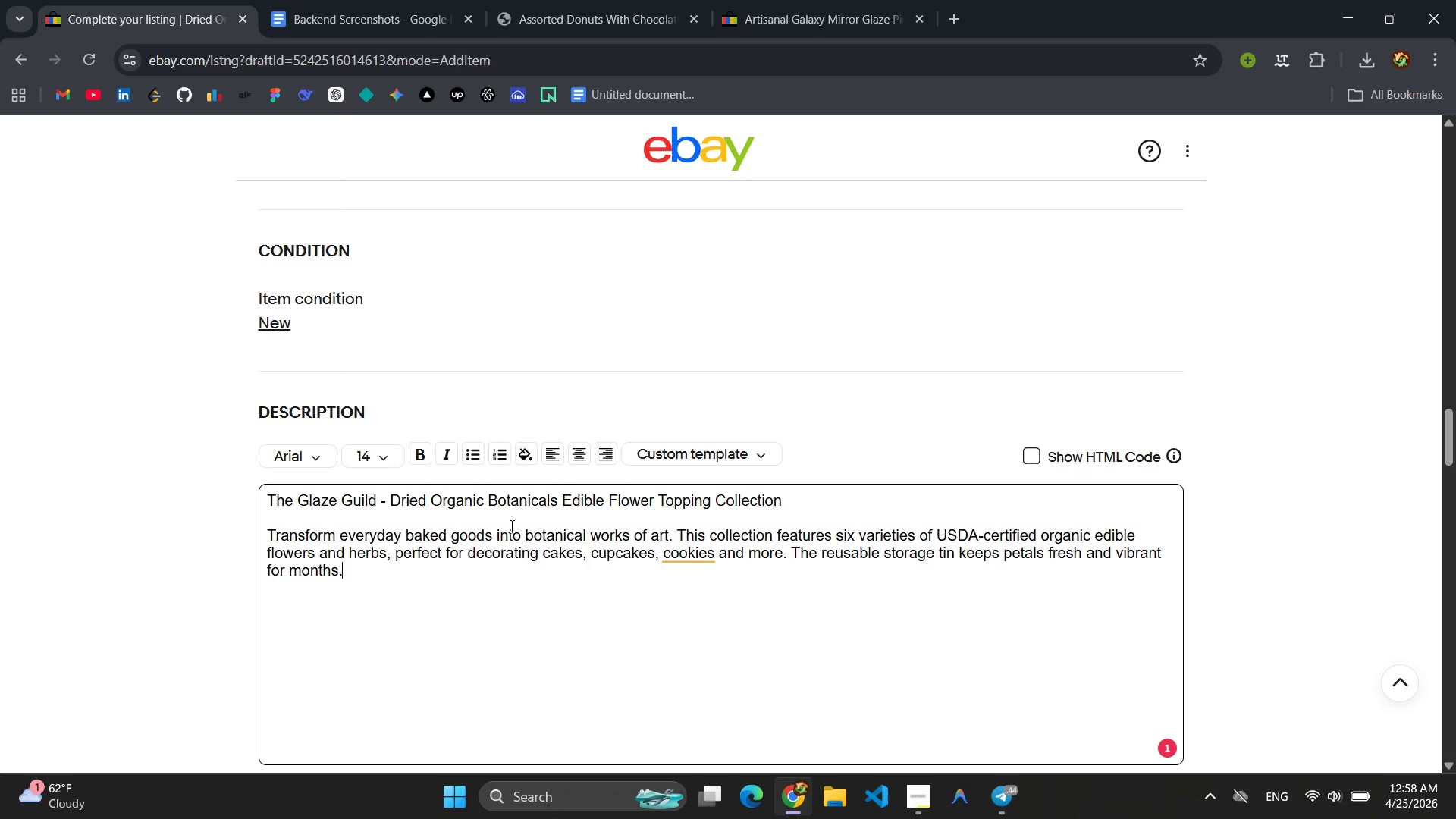 
left_click([712, 554])
 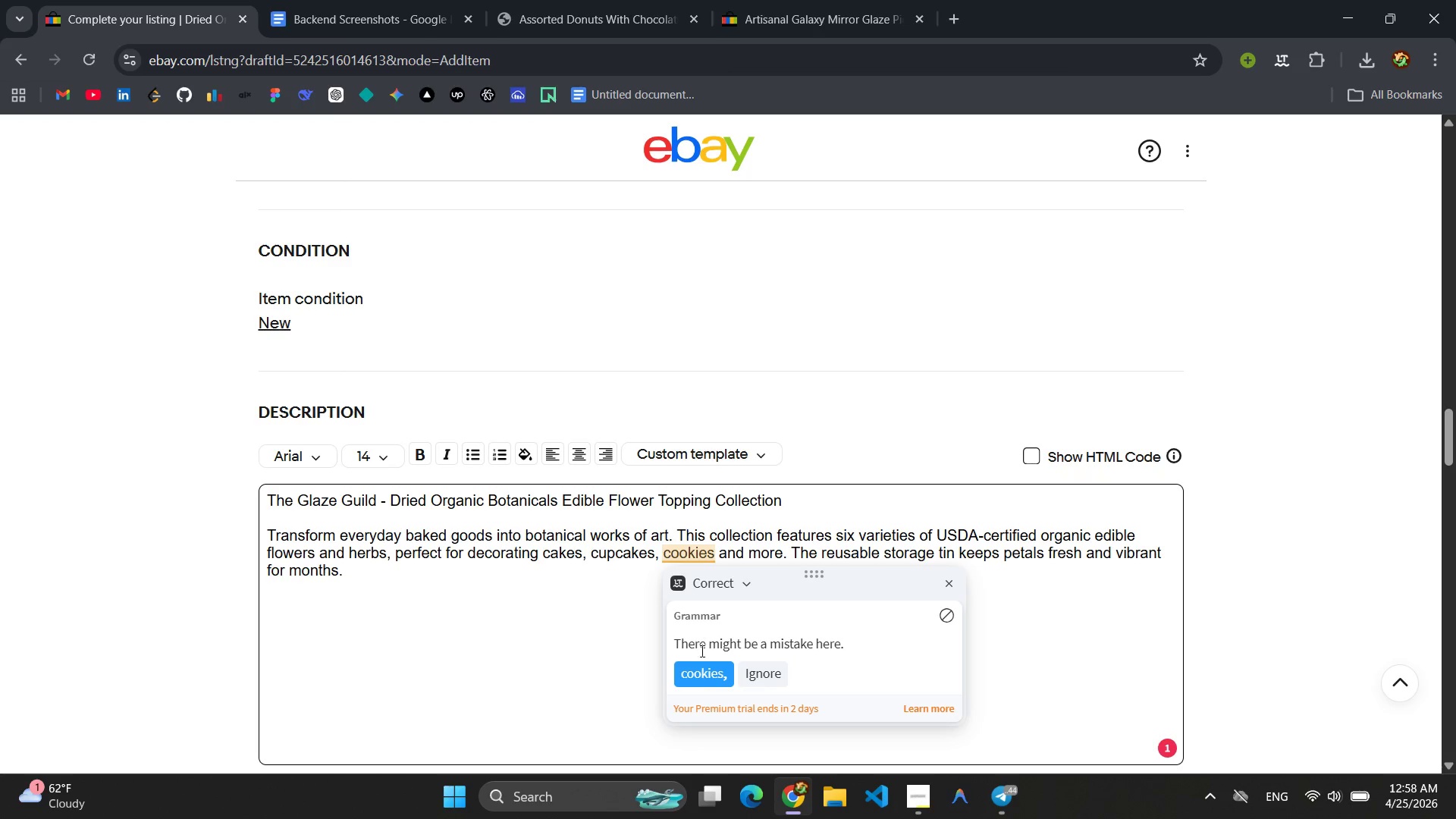 
left_click([703, 670])
 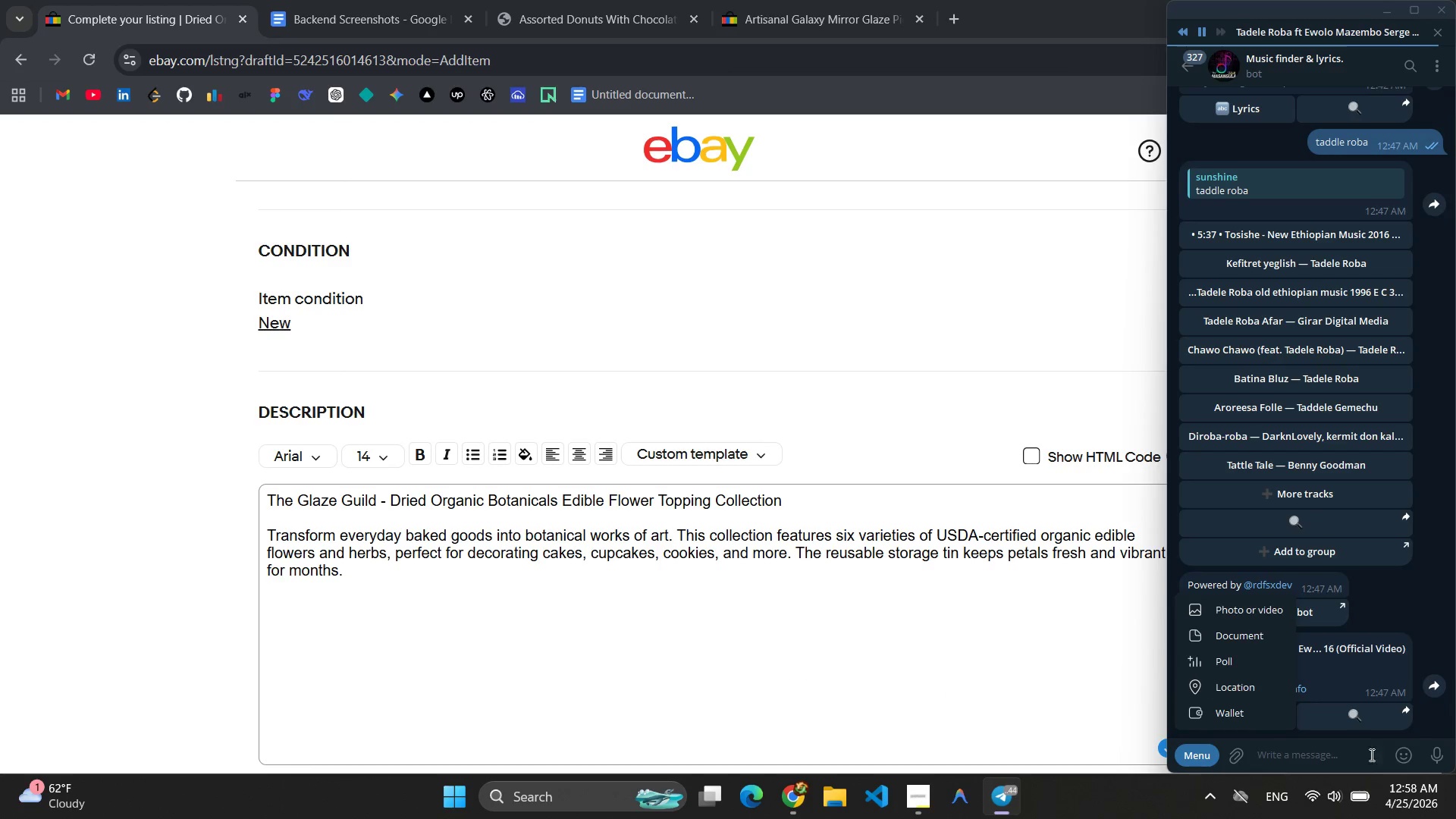 
type(nahom)
 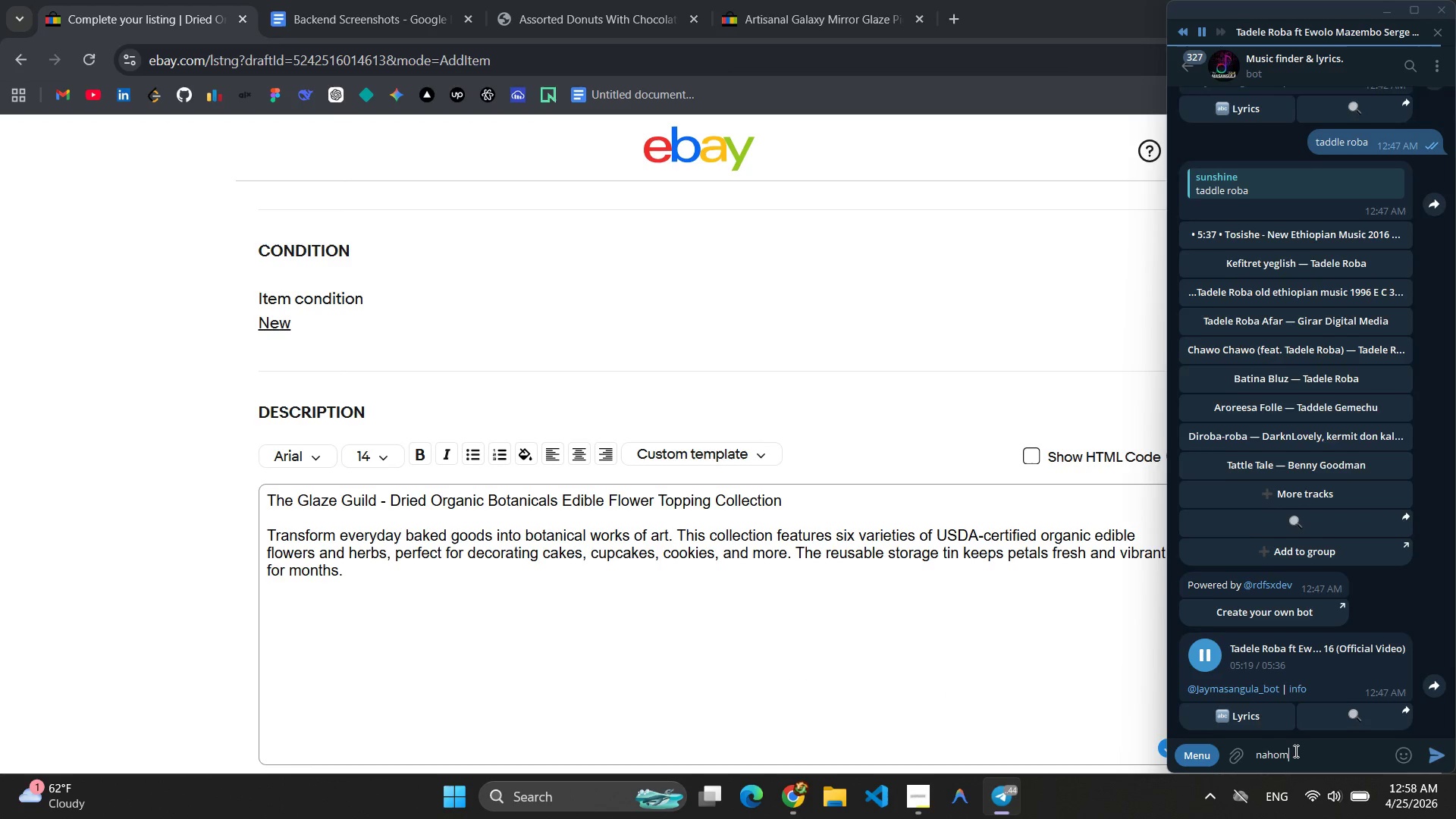 
key(Enter)
 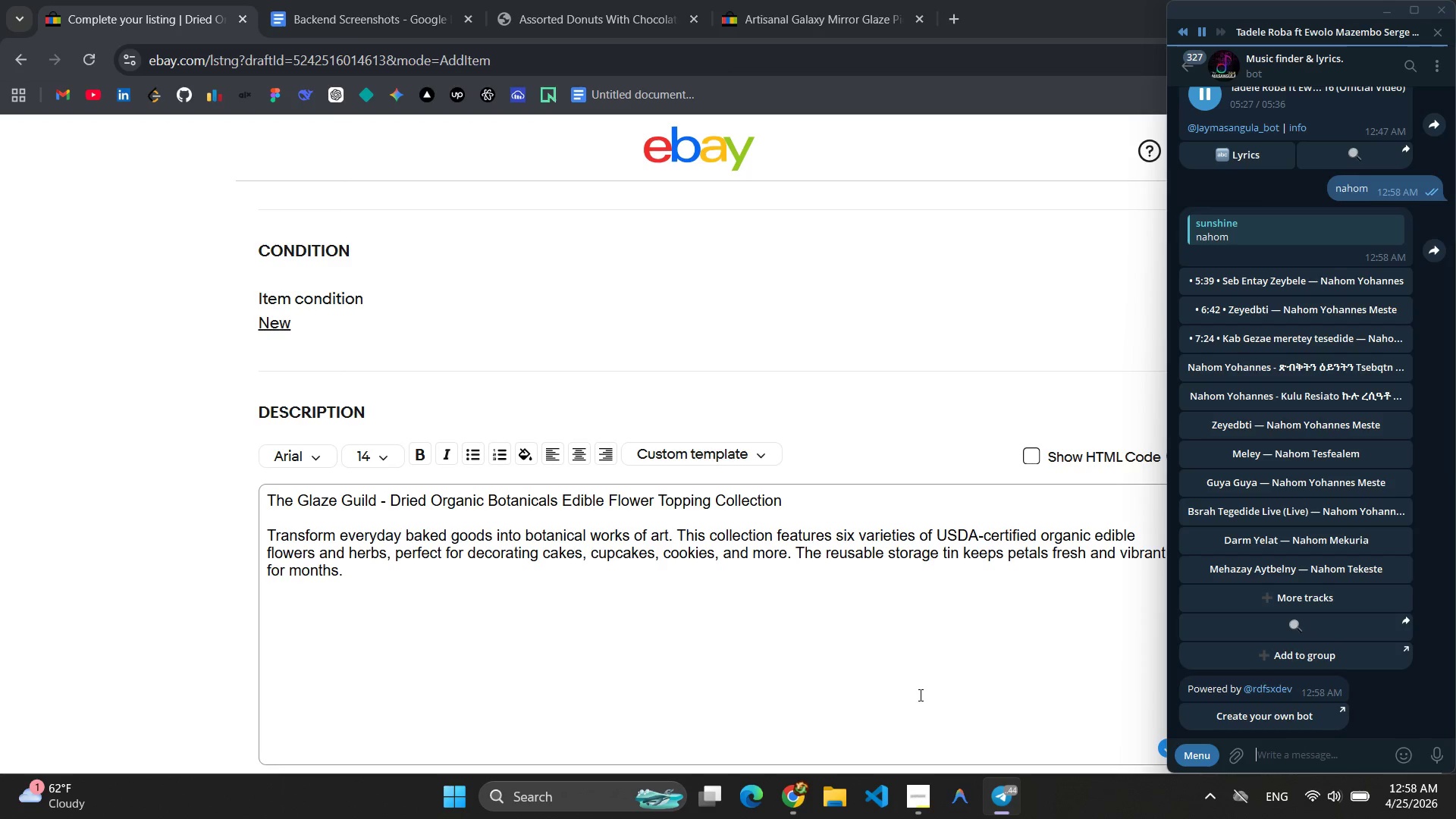 
wait(12.38)
 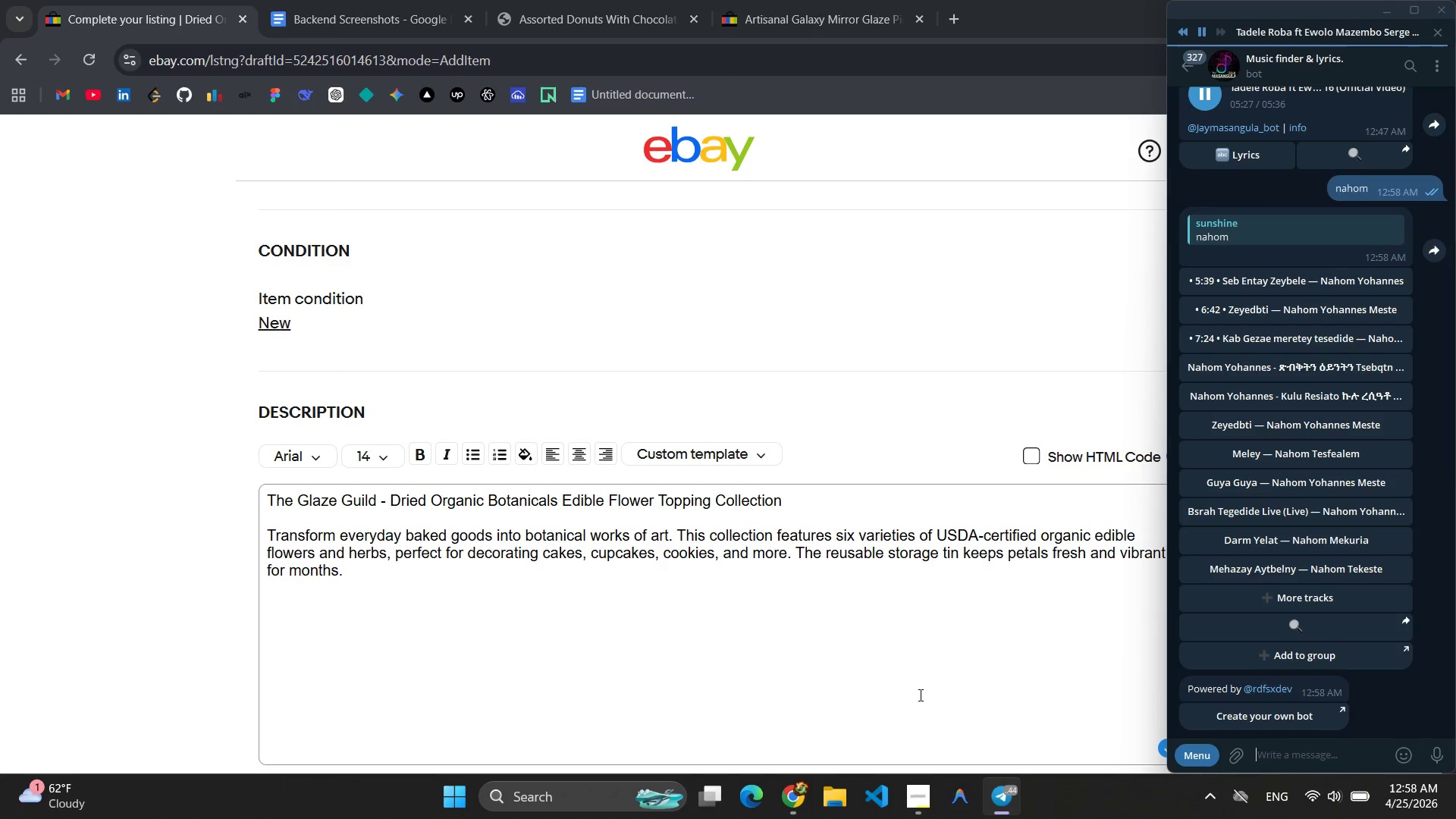 
left_click([919, 695])
 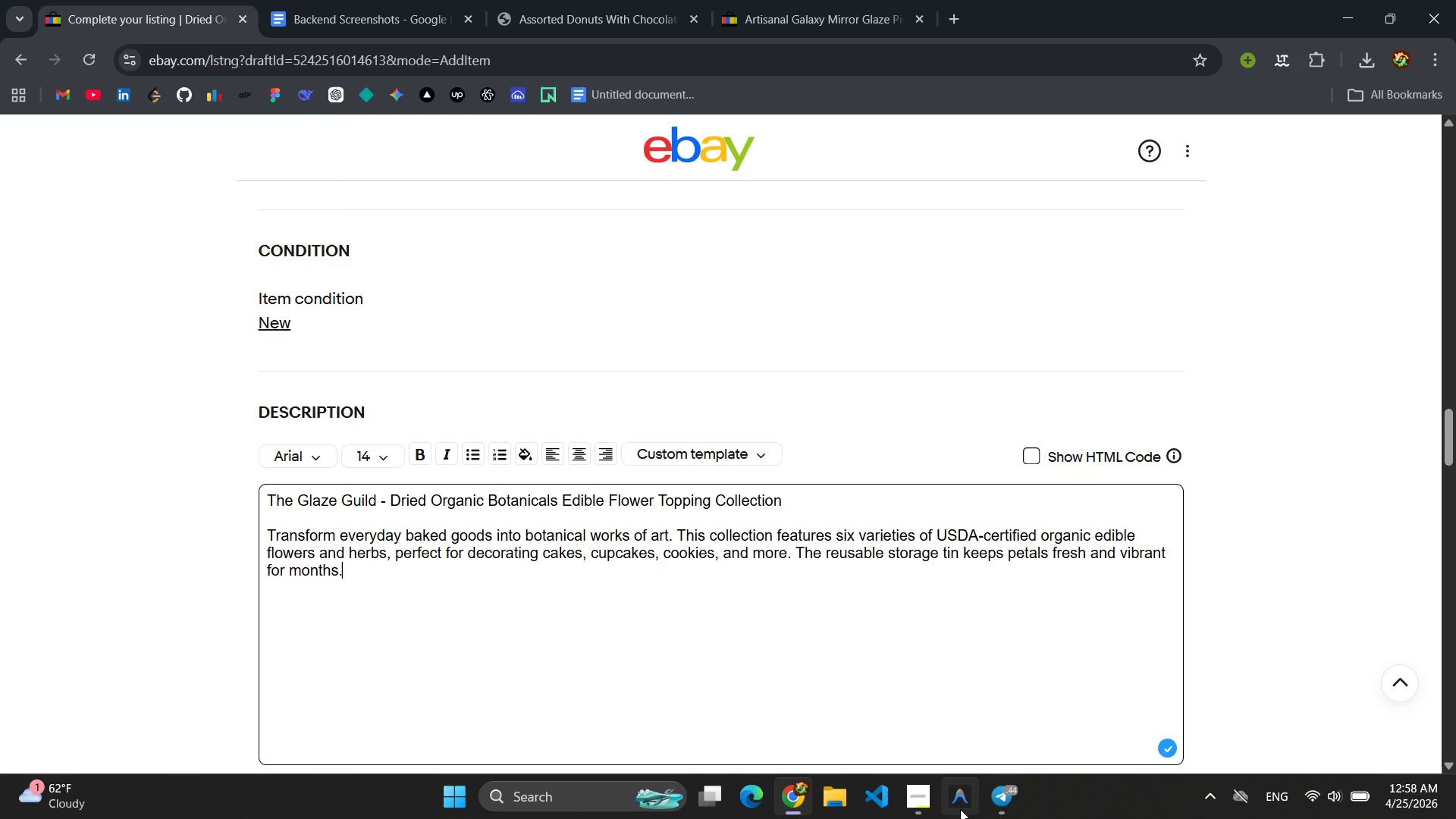 
left_click([992, 796])
 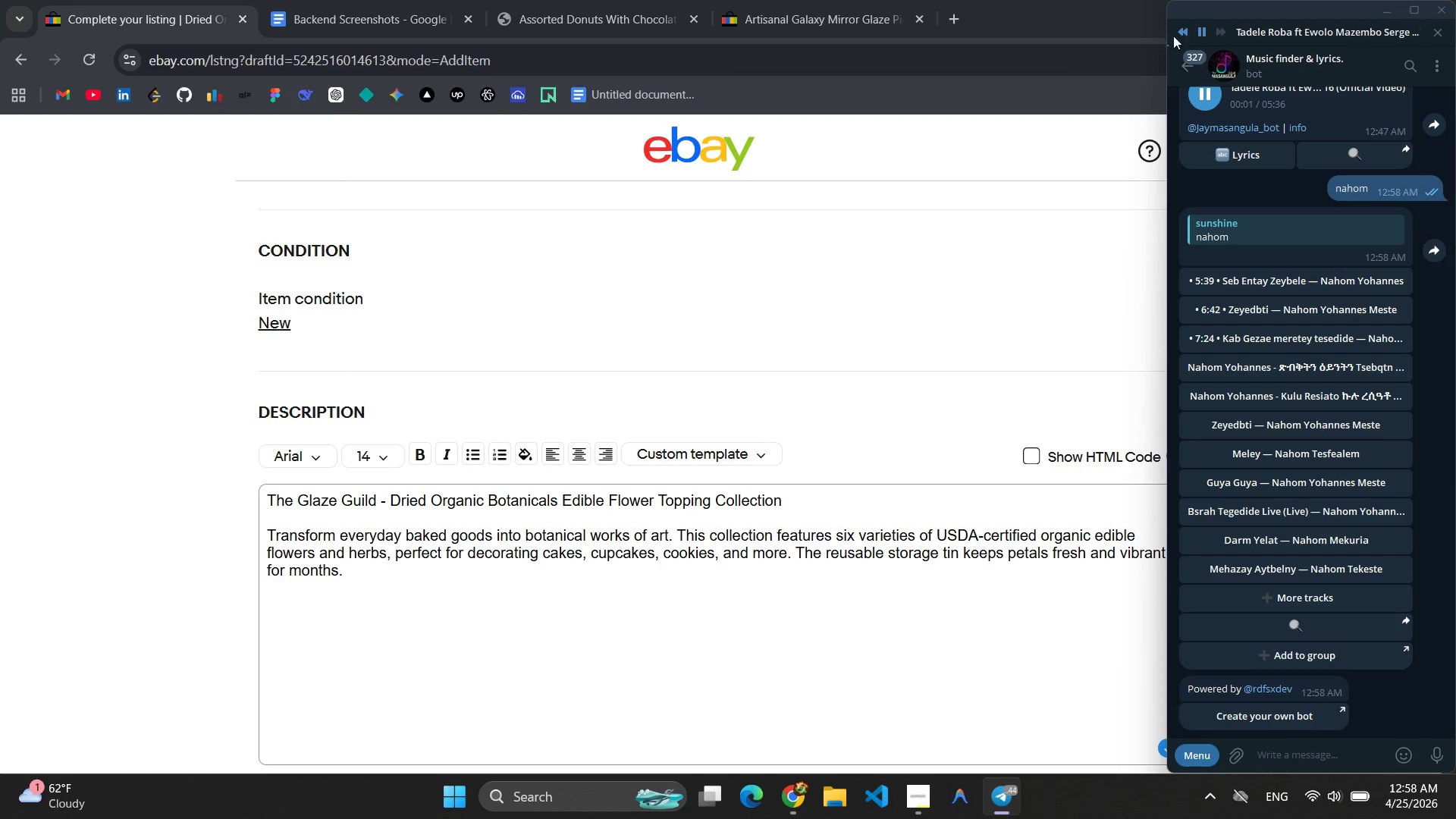 
left_click([1194, 26])
 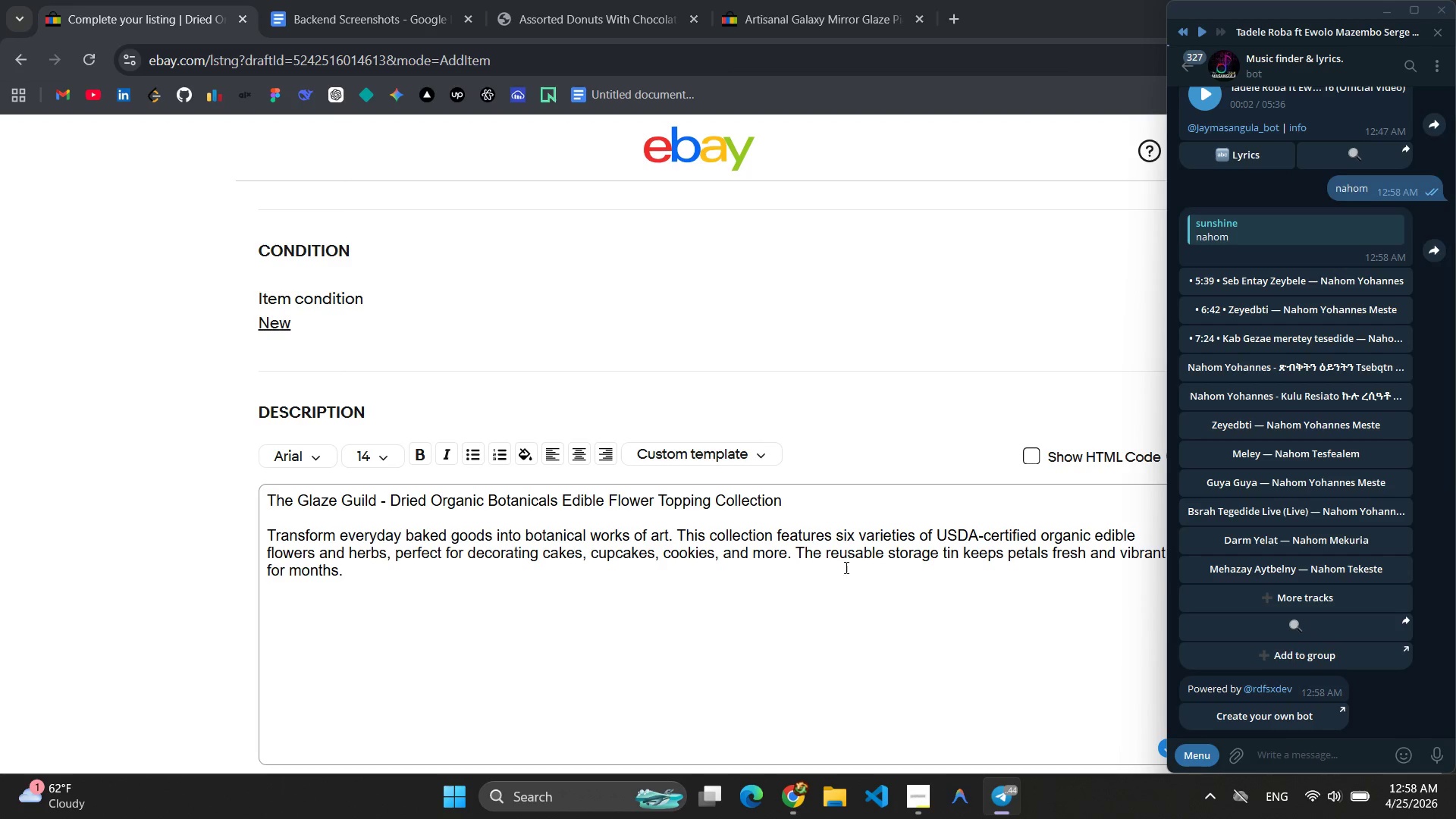 
left_click([833, 599])
 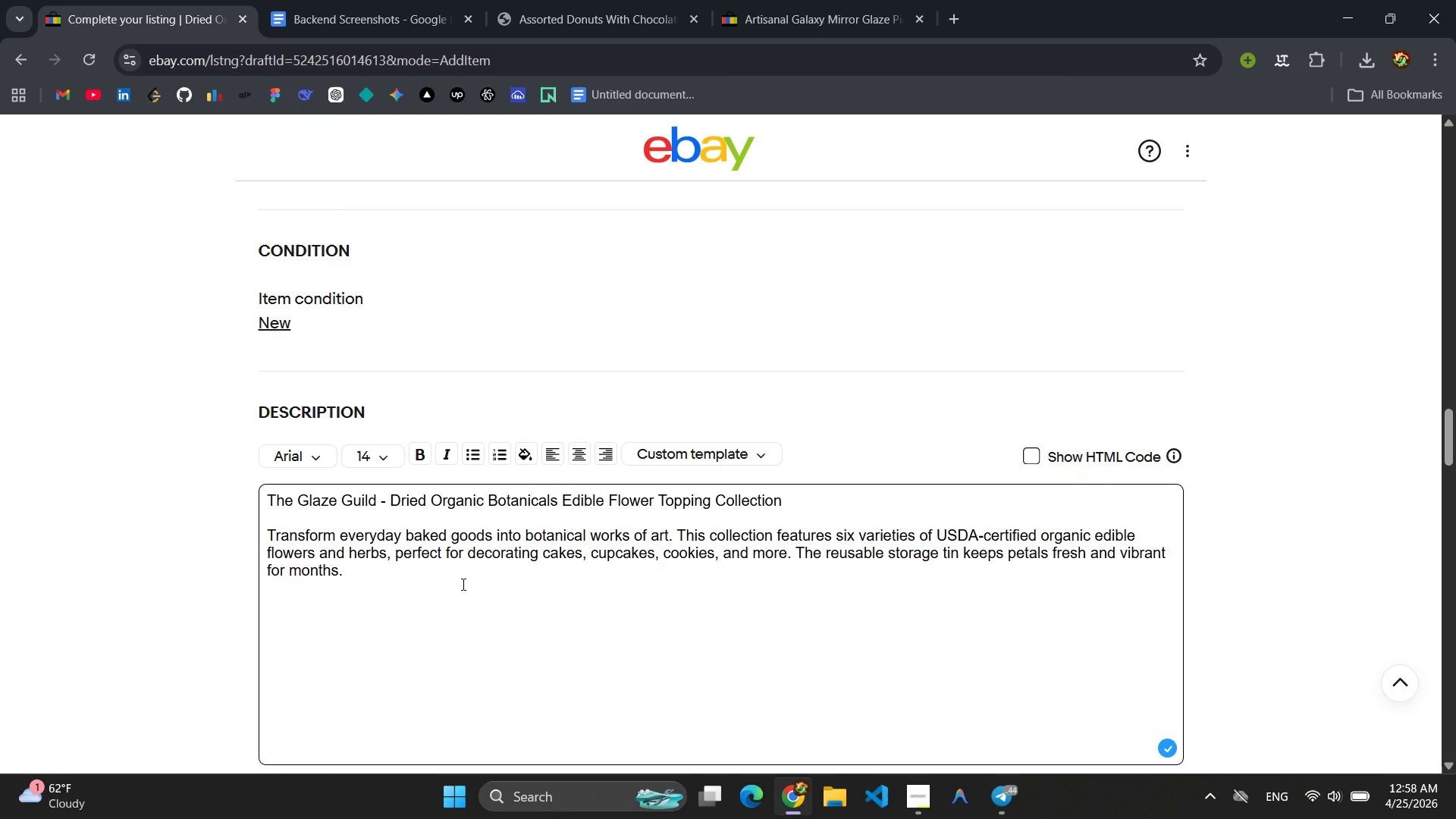 
wait(9.67)
 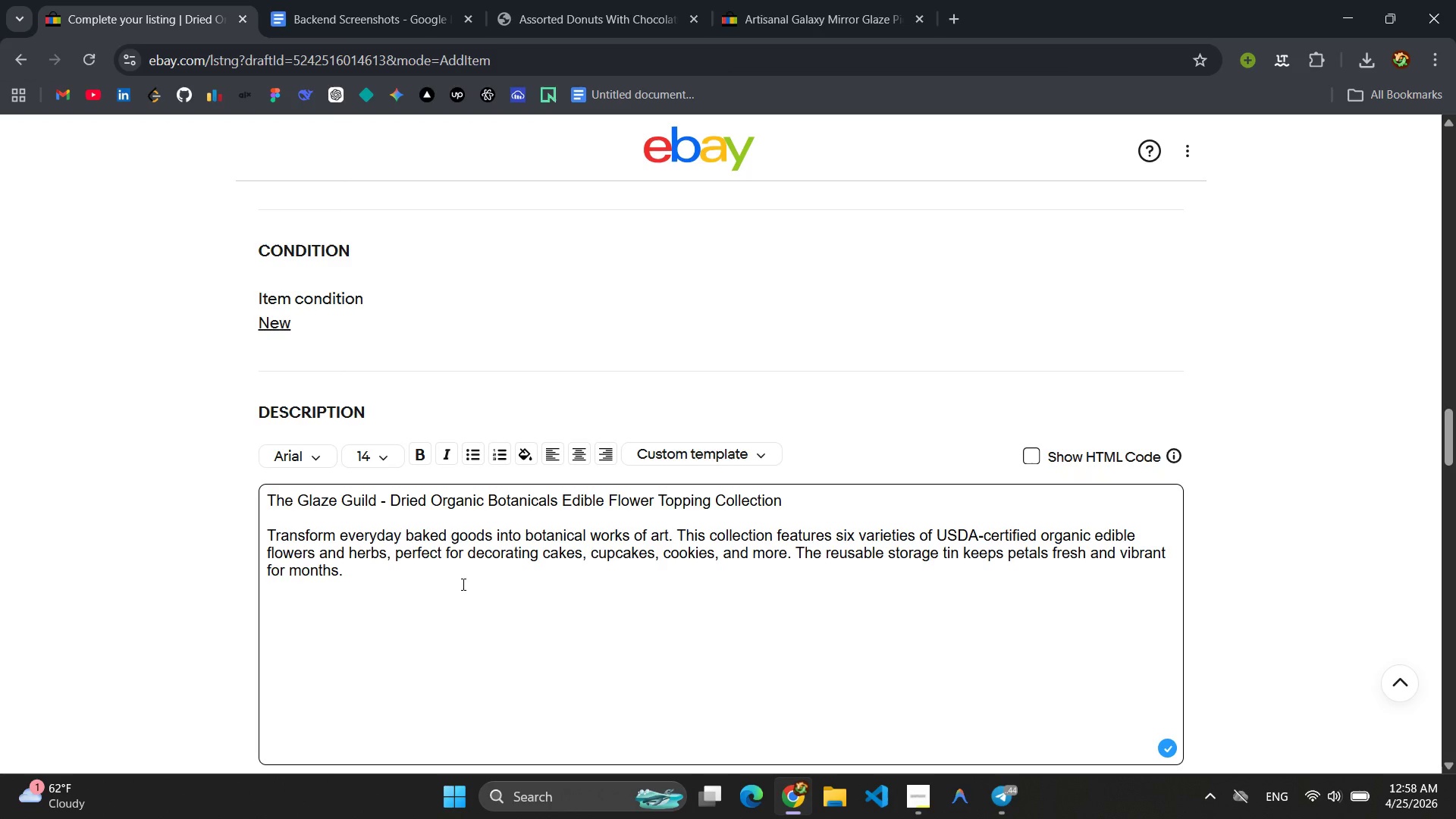 
left_click([1014, 809])
 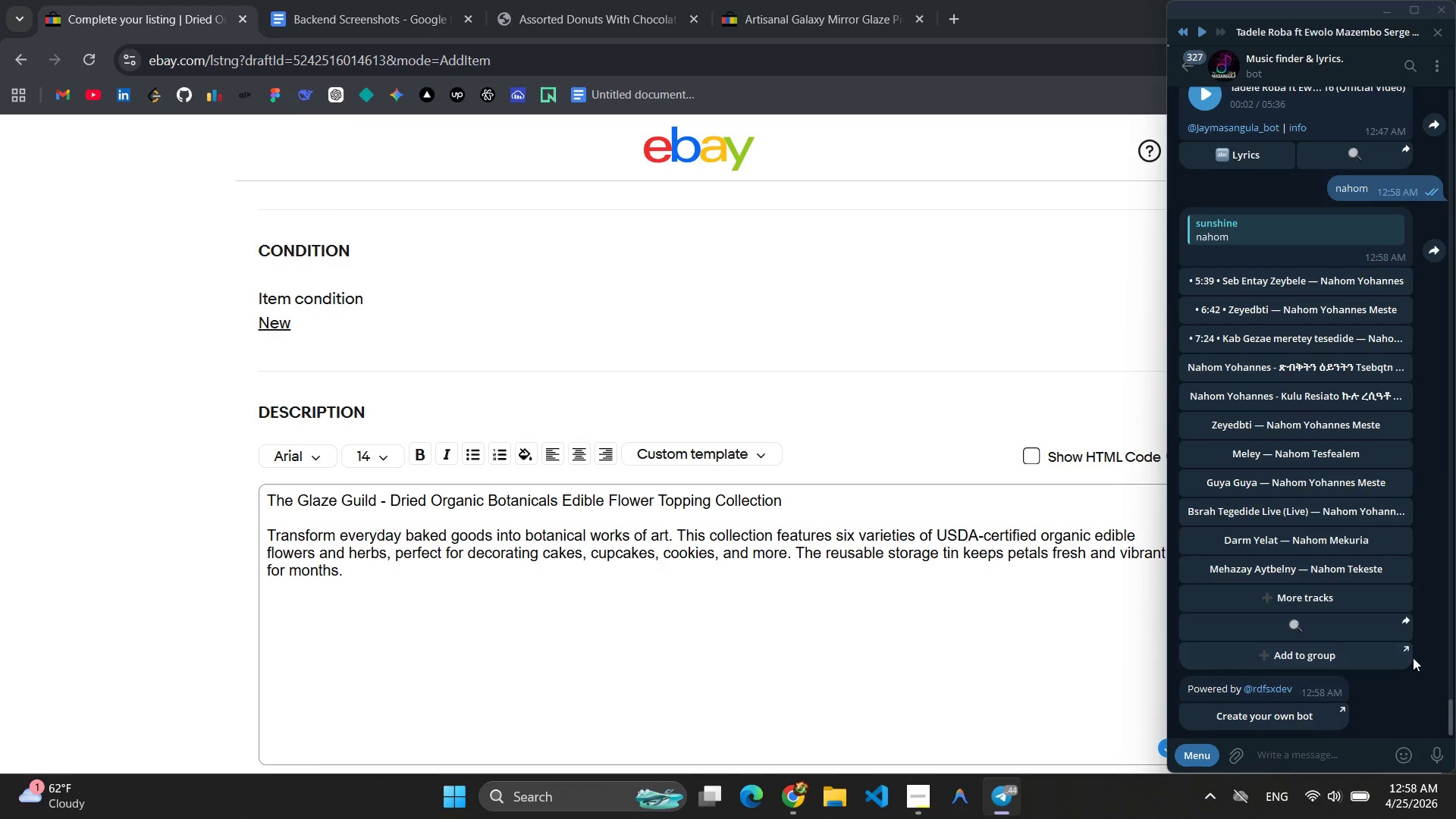 
type(Bada bada bada nw)
key(Backspace)
type(ew)
 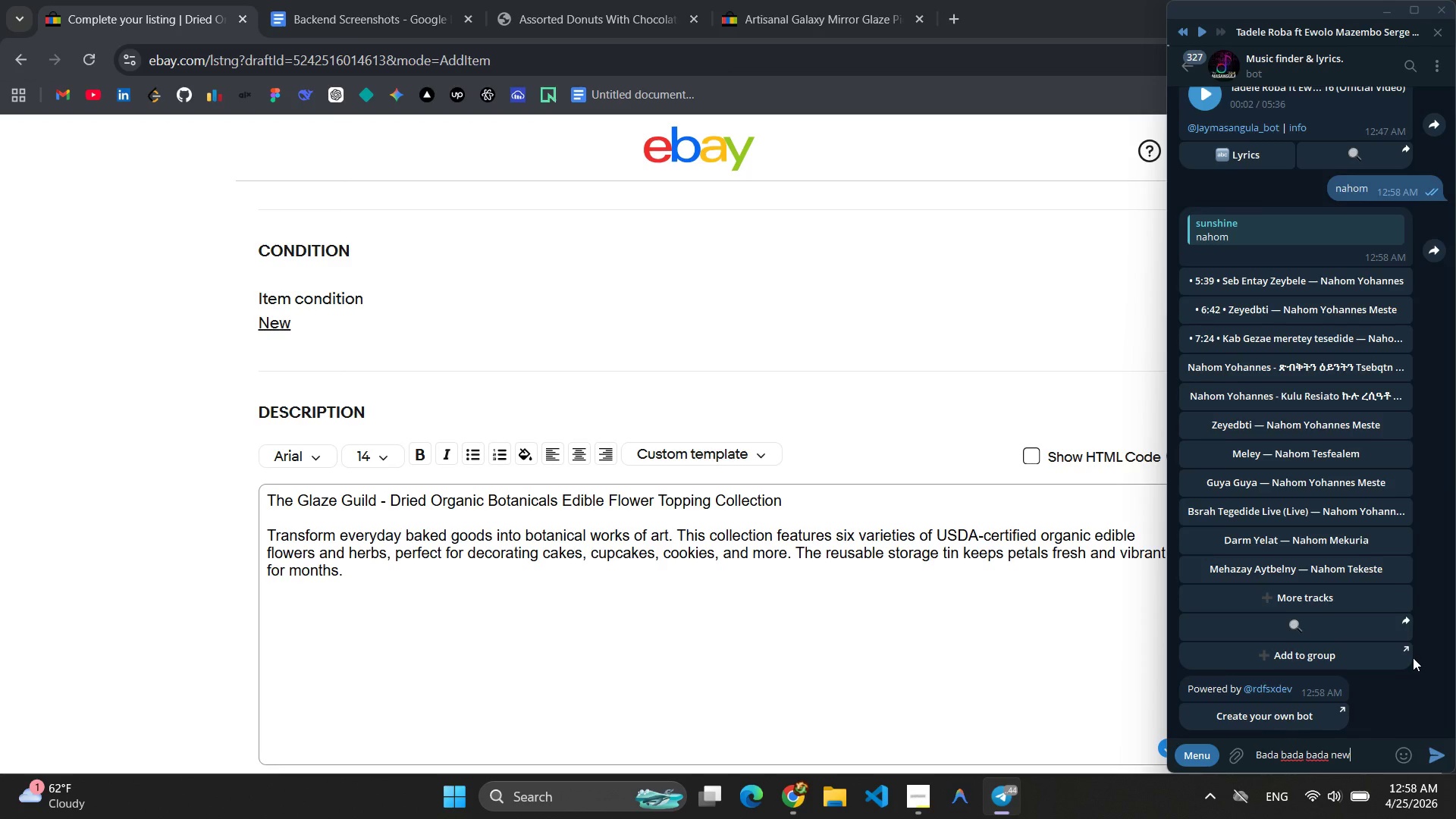 
key(Enter)
 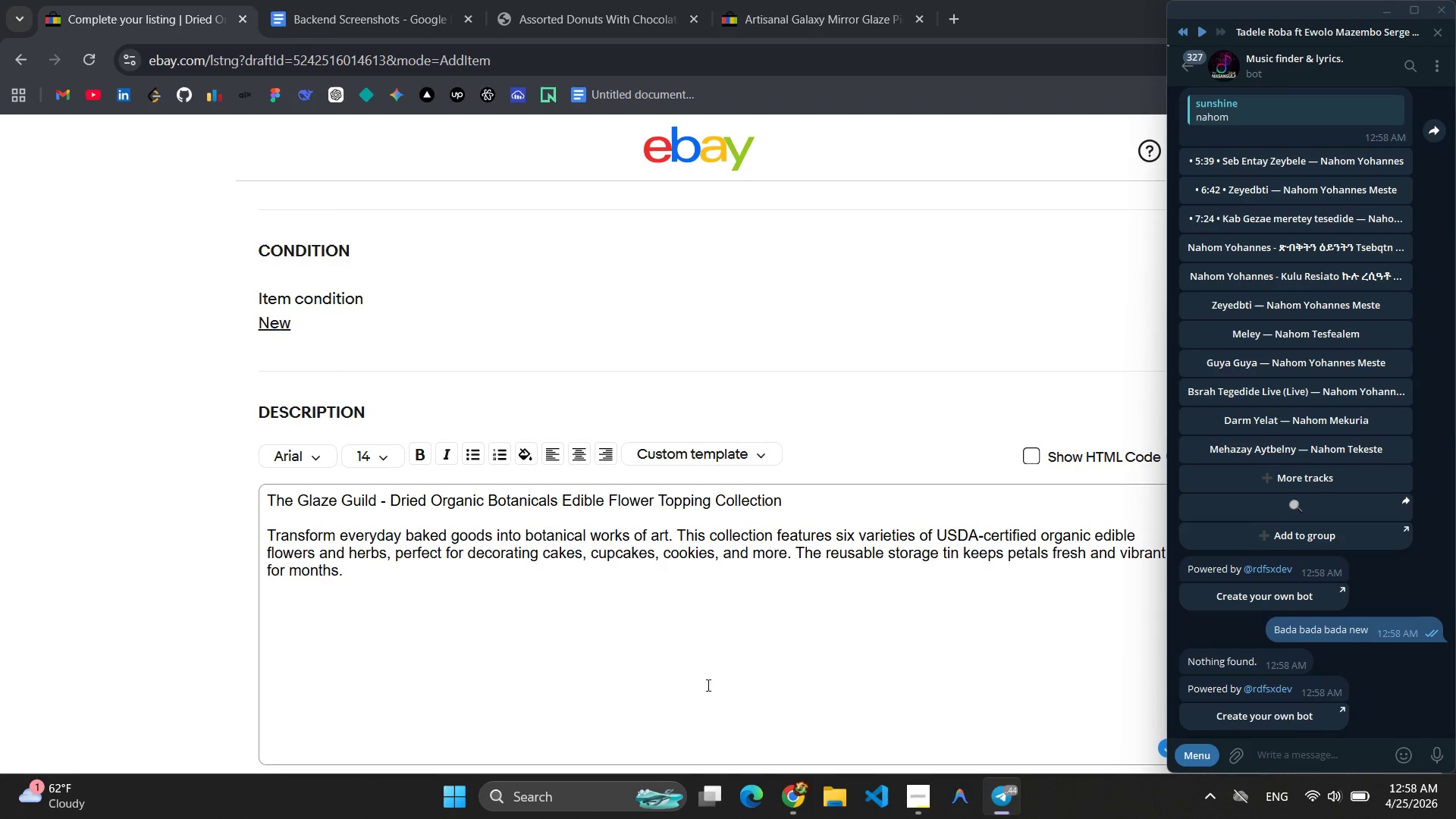 
left_click([664, 687])
 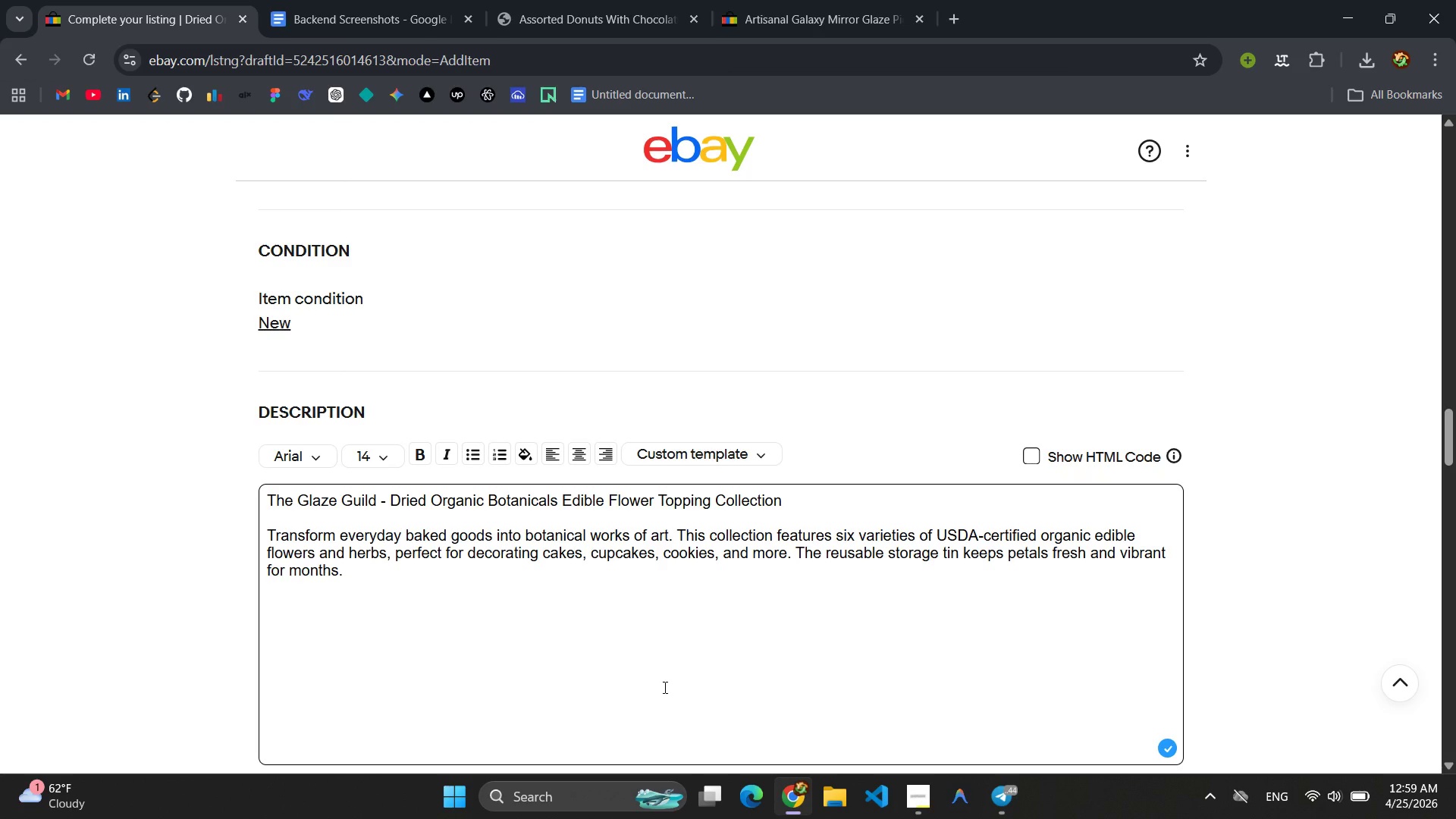 
wait(19.67)
 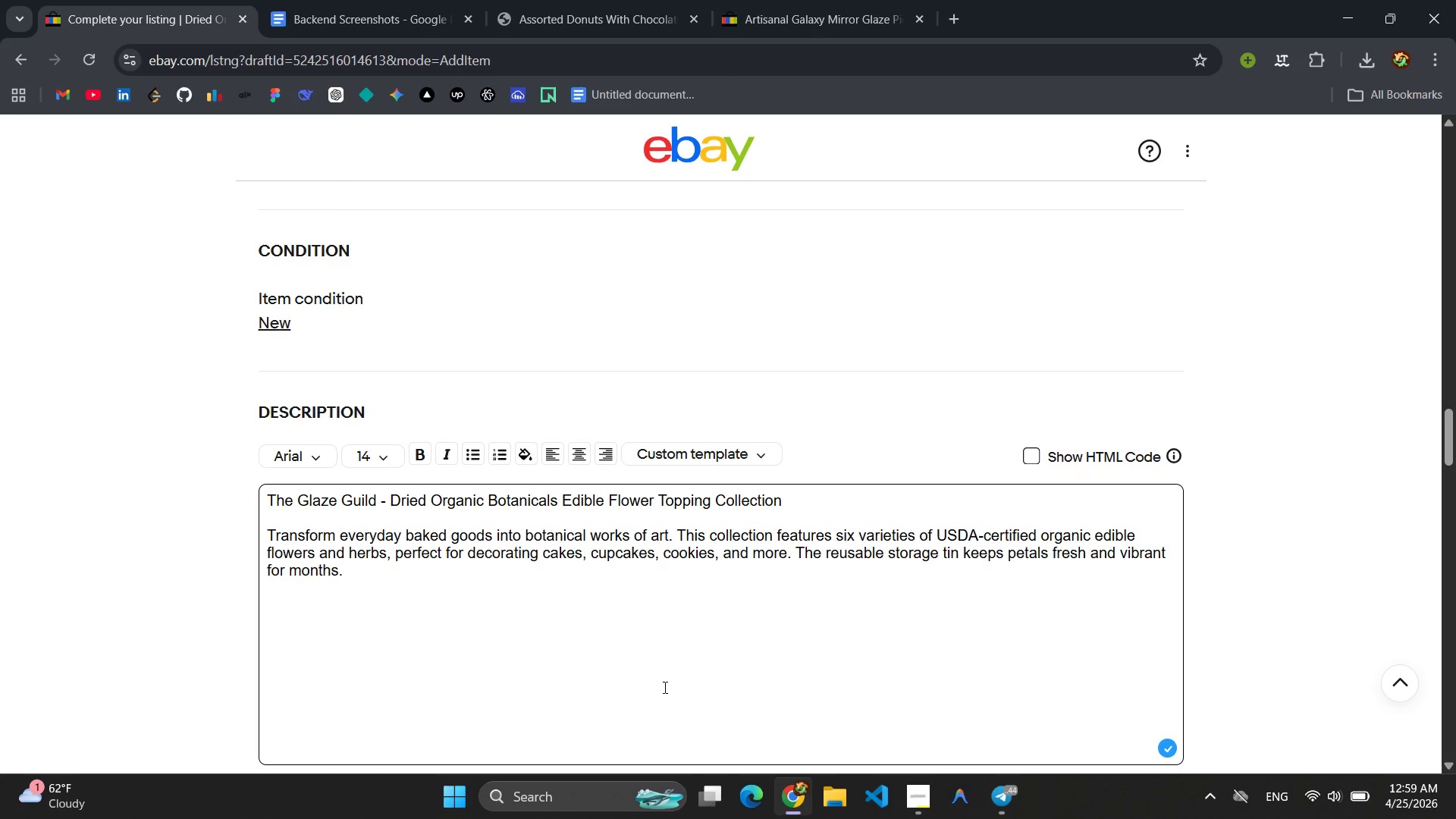 
scroll: coordinate [1335, 604], scroll_direction: down, amount: 2.0
 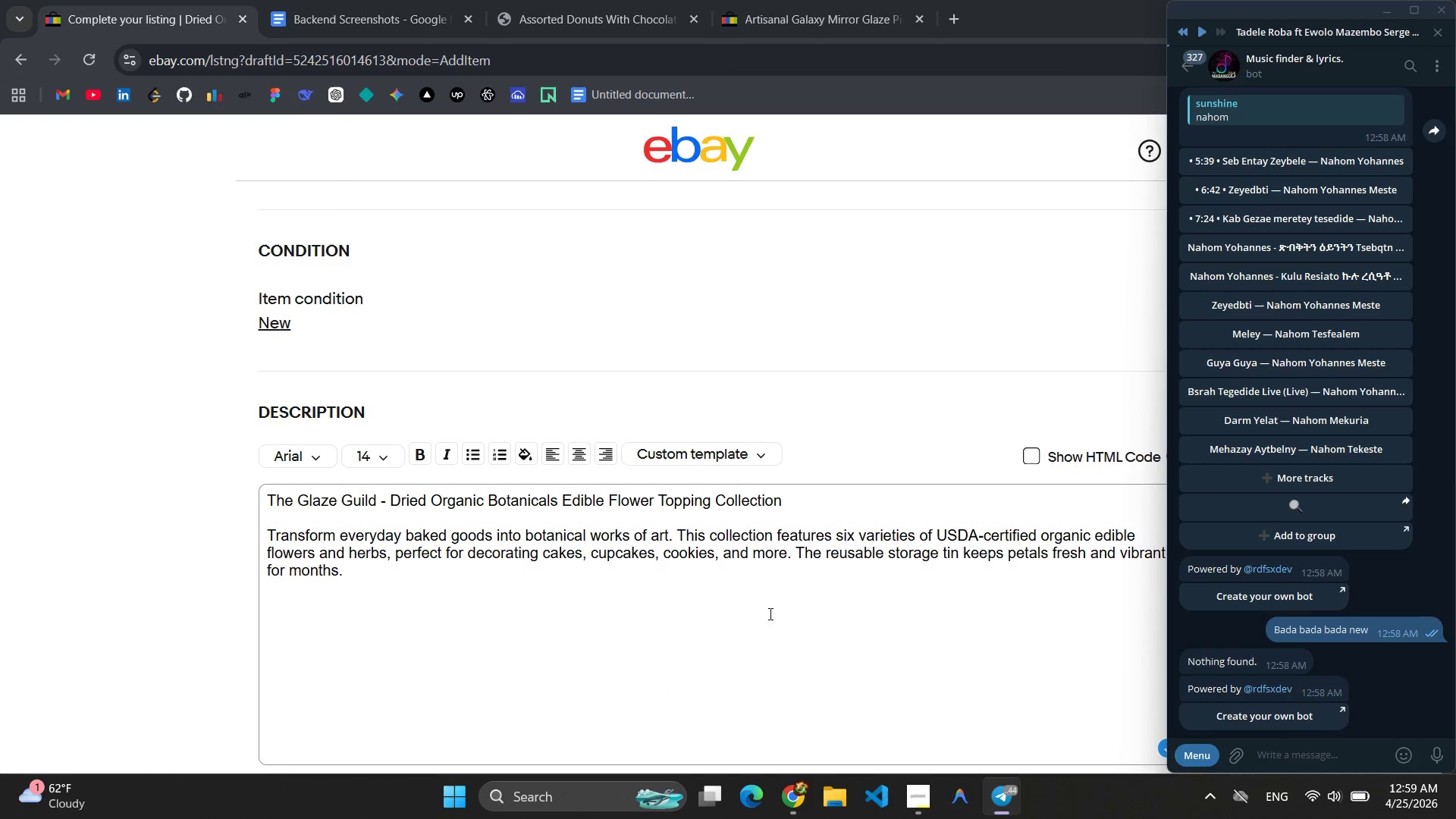 
left_click([704, 652])
 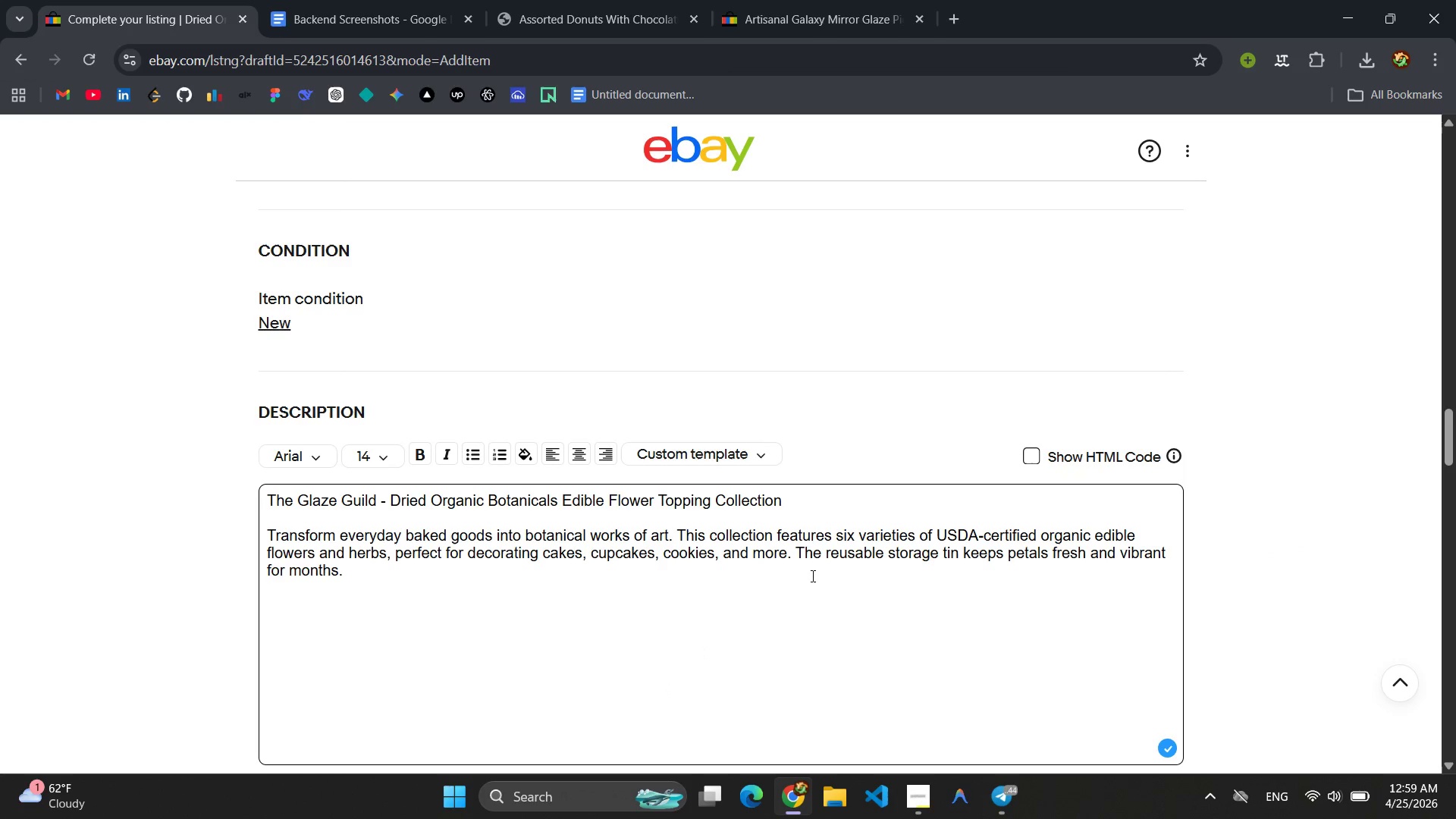 
wait(6.83)
 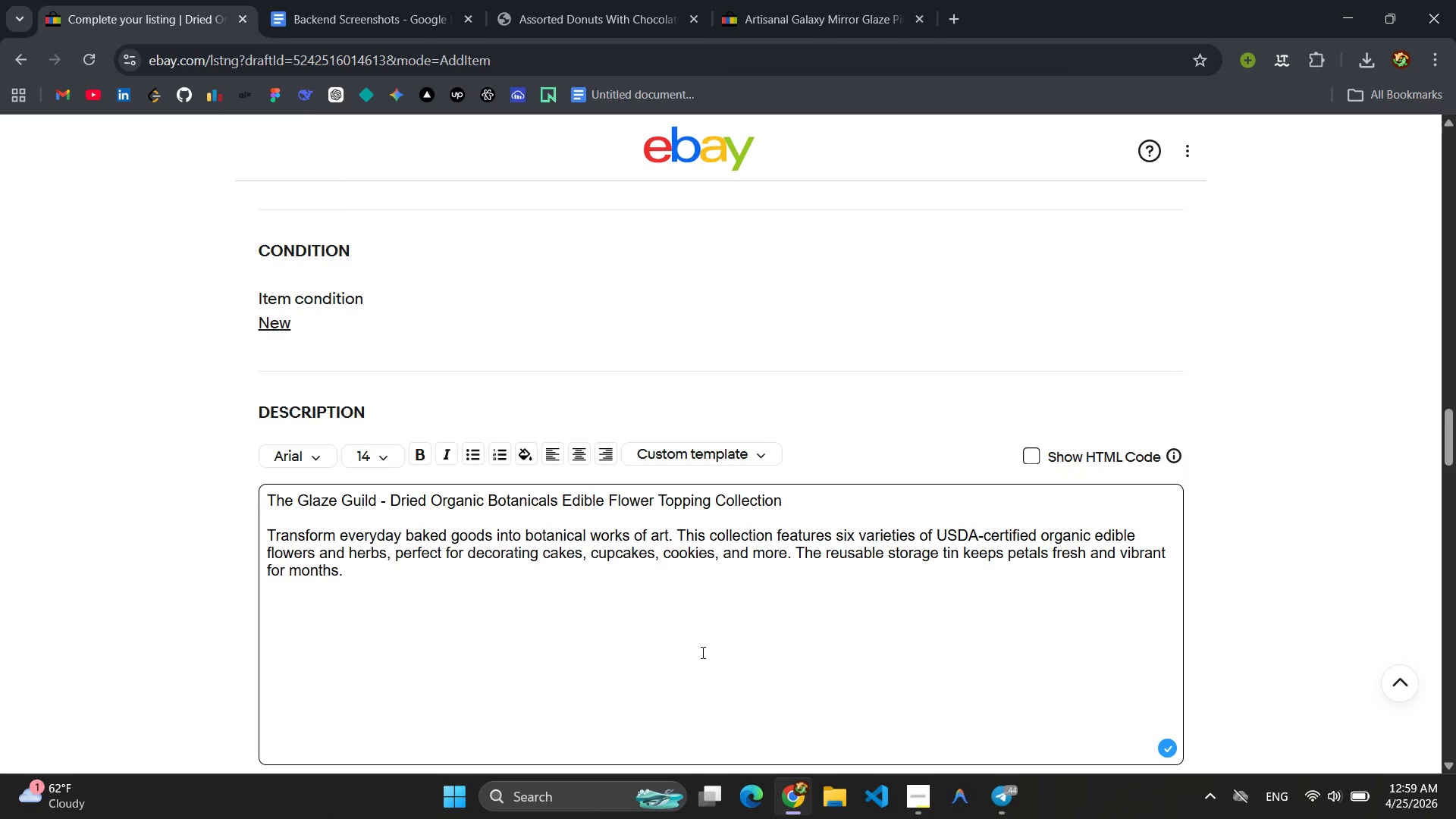 
left_click([1001, 795])
 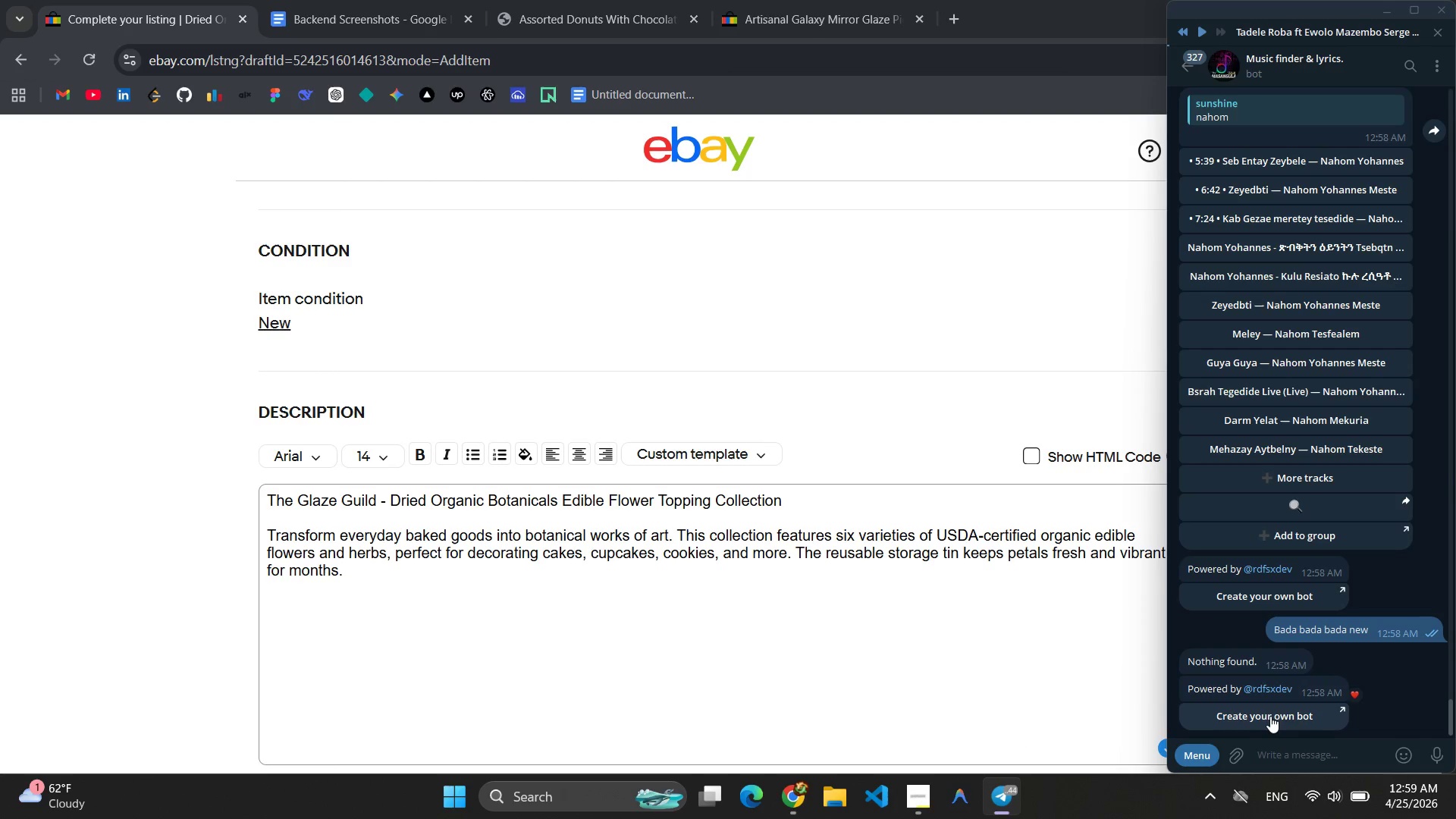 
type(Myki shewa)
 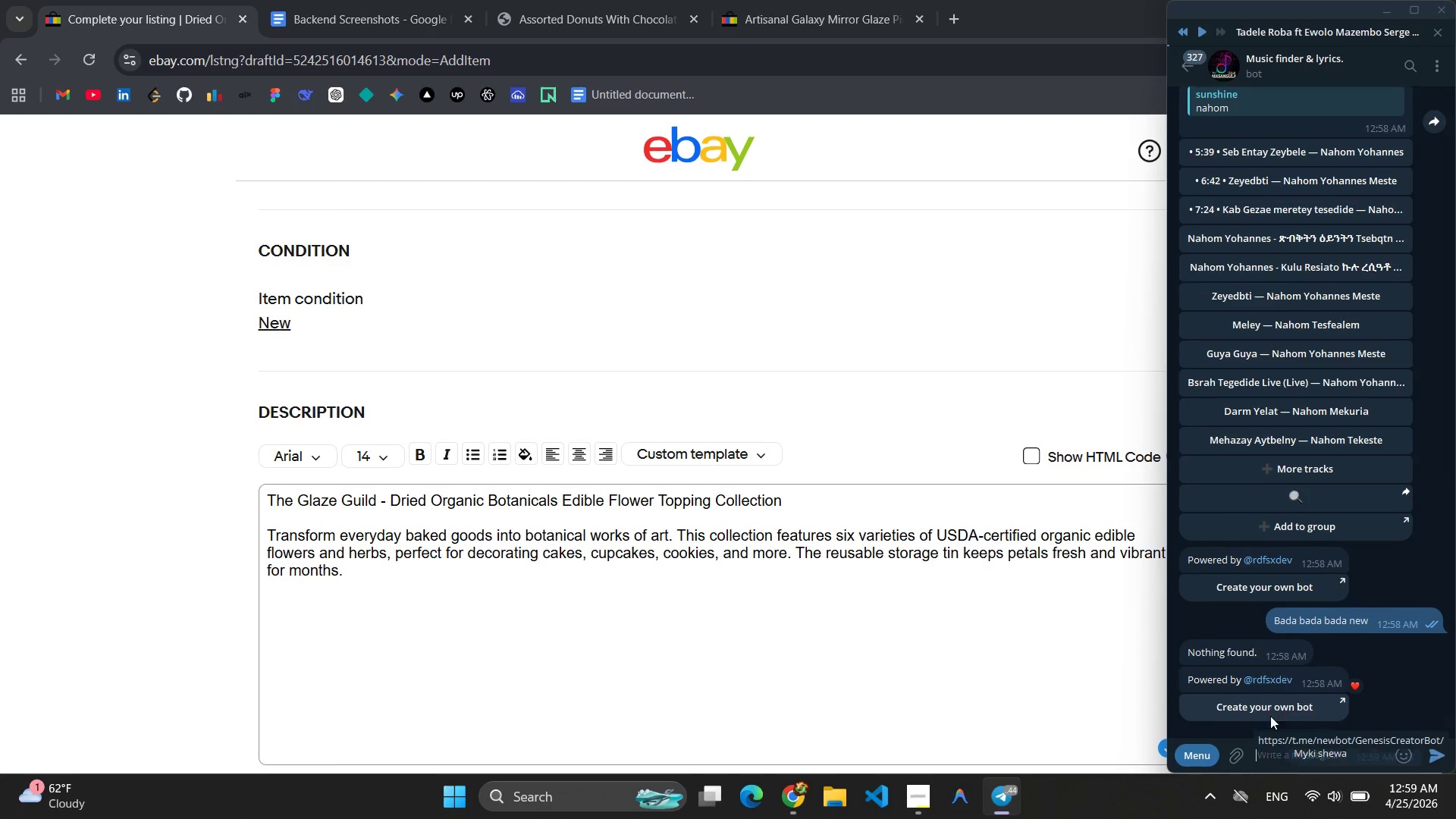 
key(Enter)
 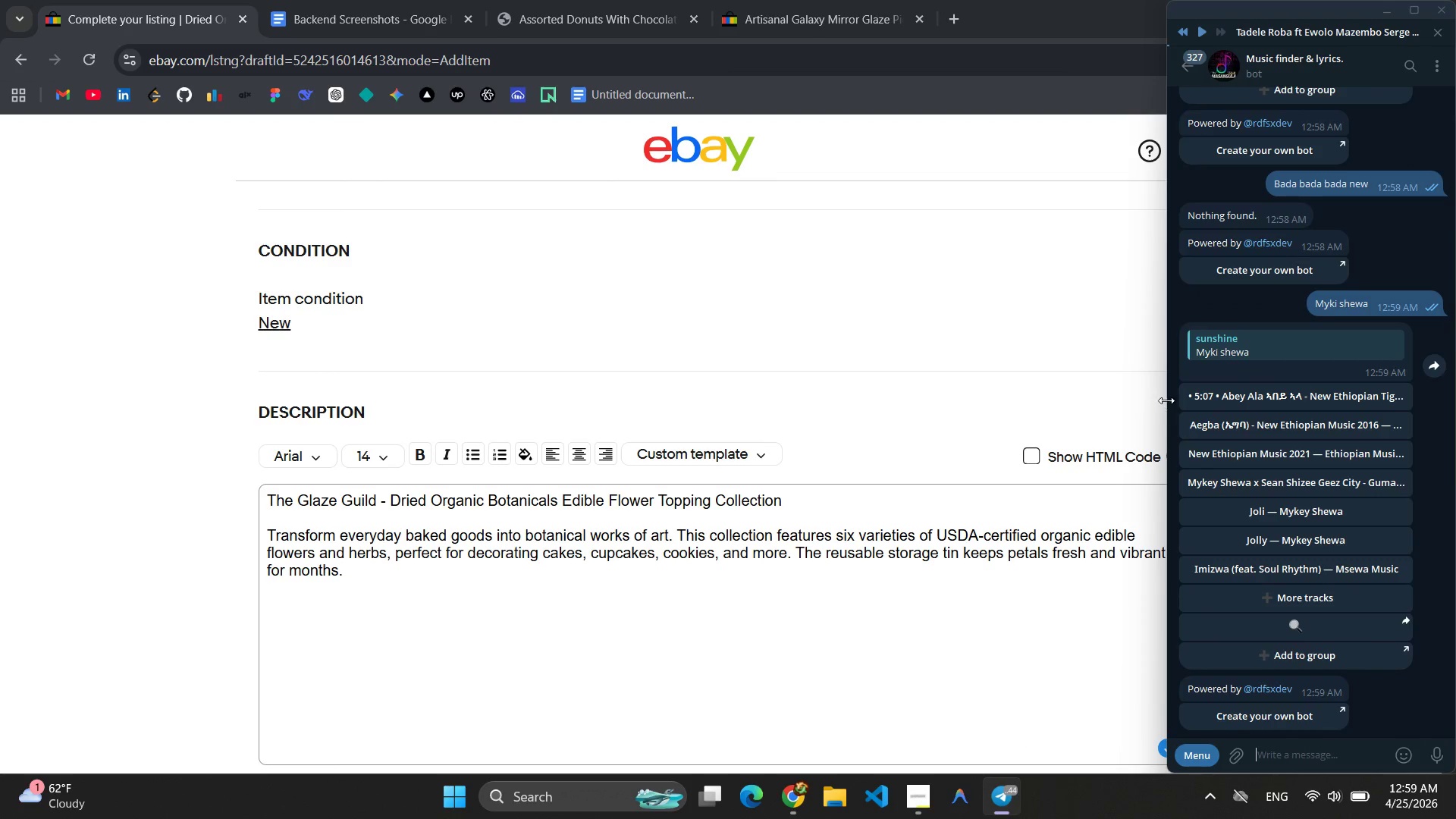 
left_click([1341, 398])
 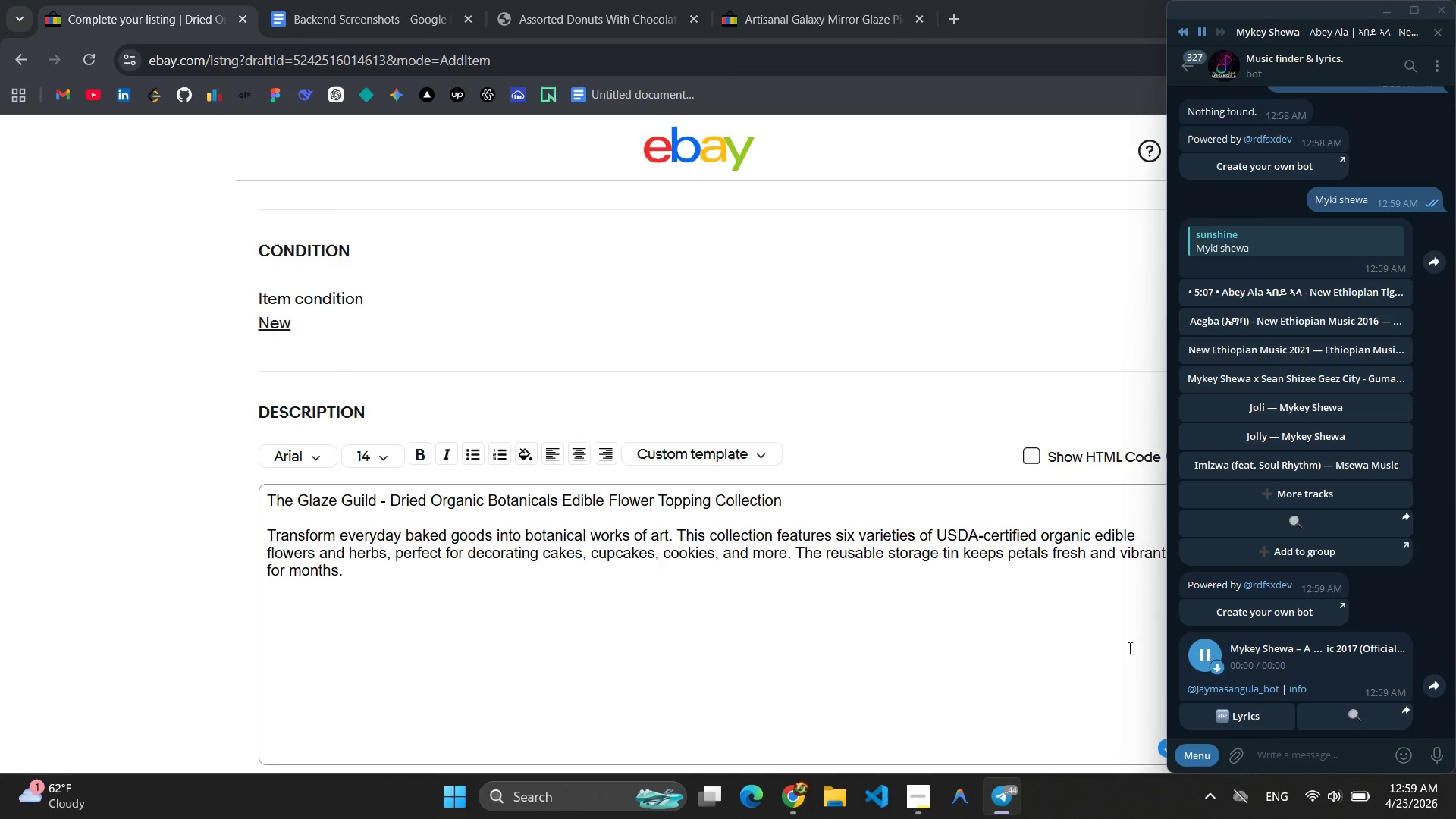 
left_click([582, 612])
 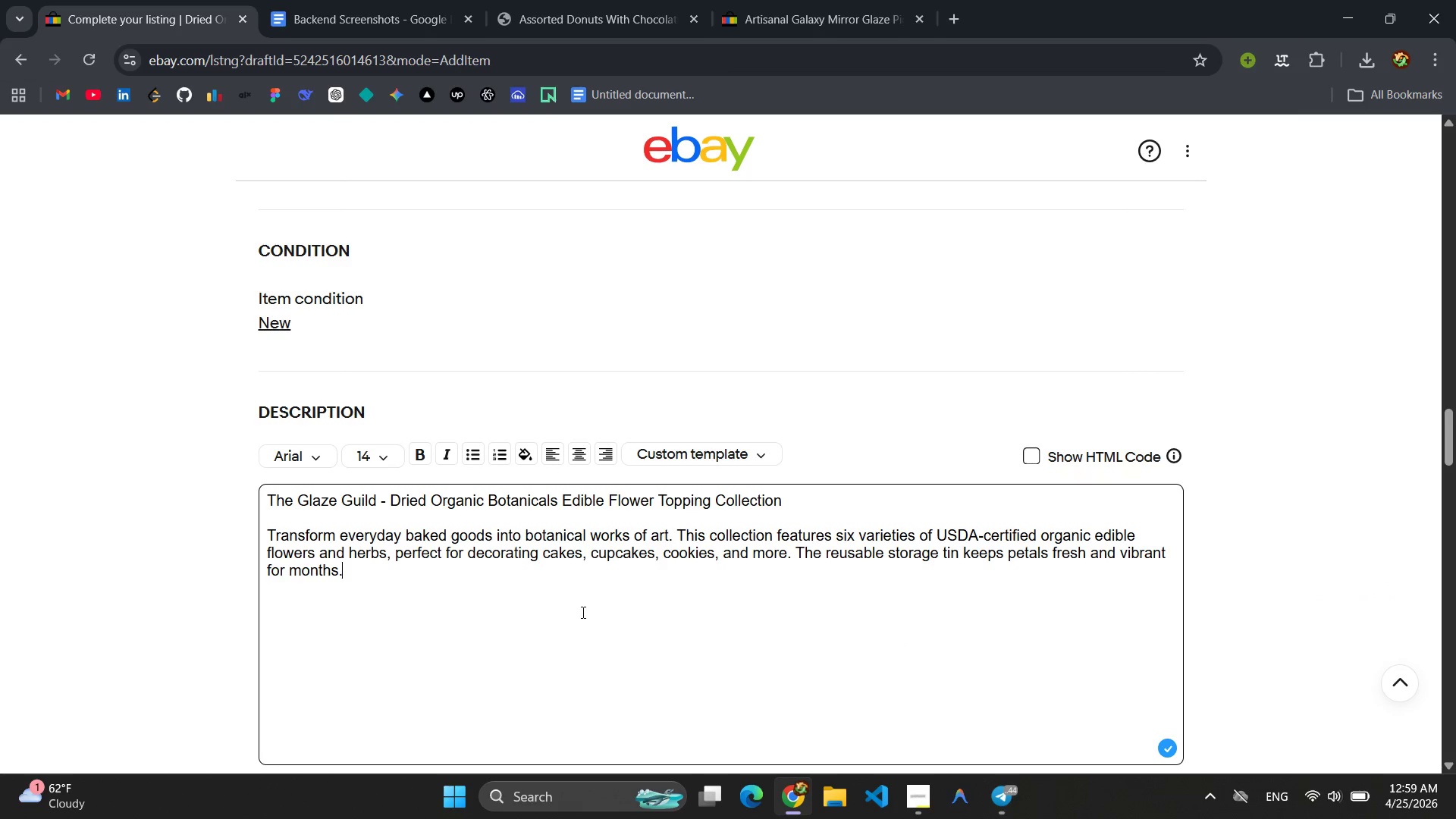 
key(Enter)
 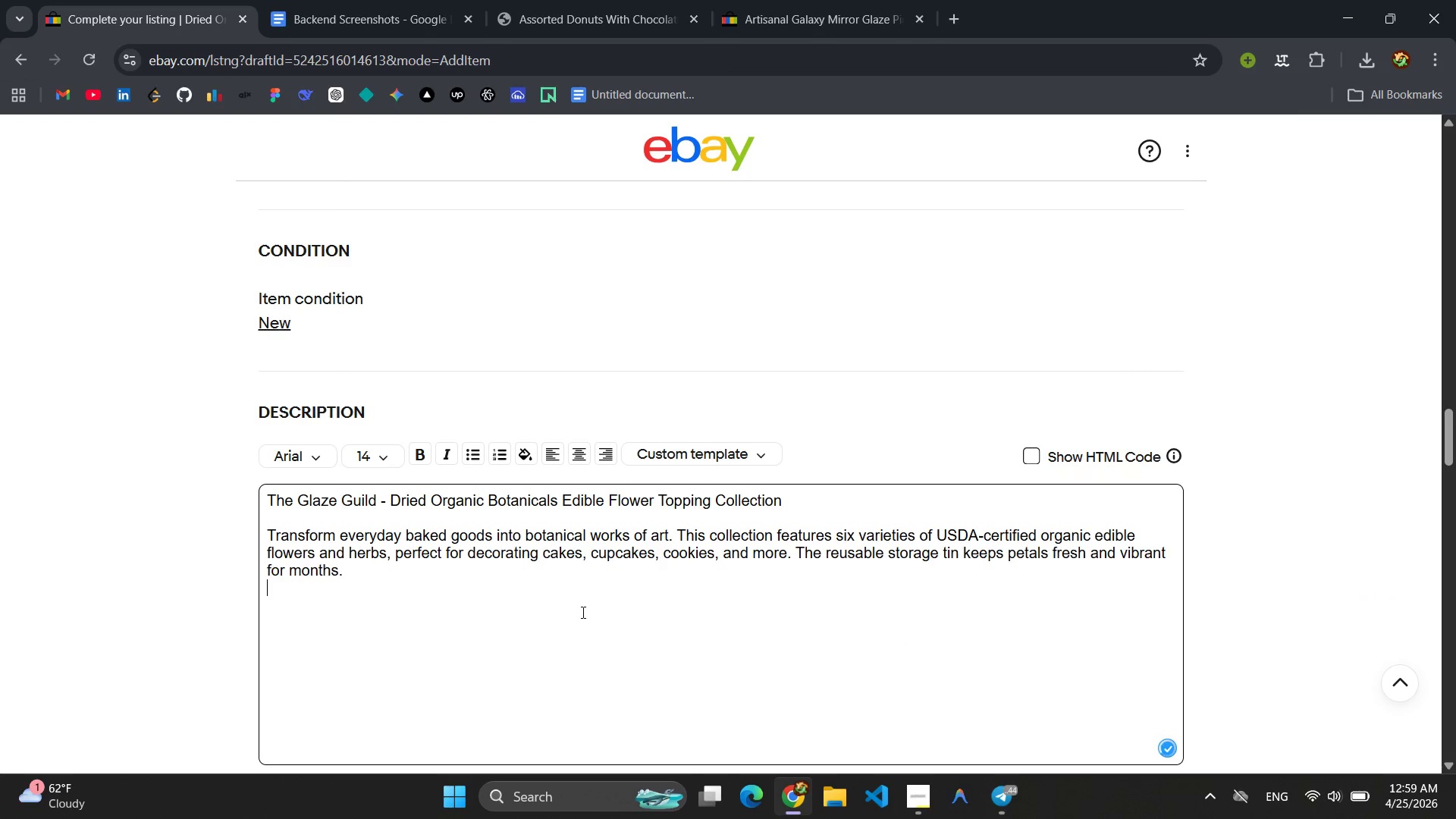 
key(Enter)
 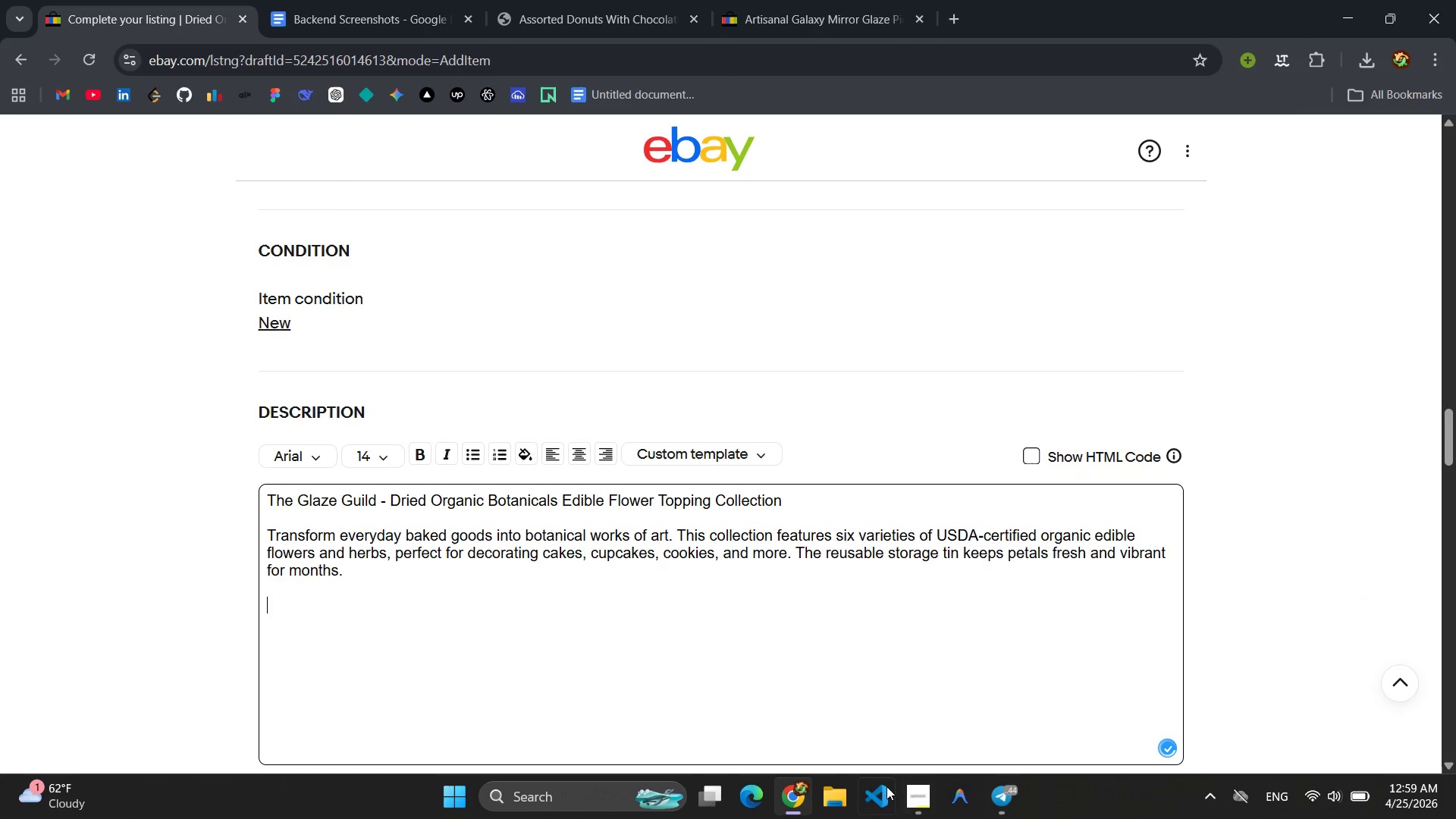 
left_click([917, 800])